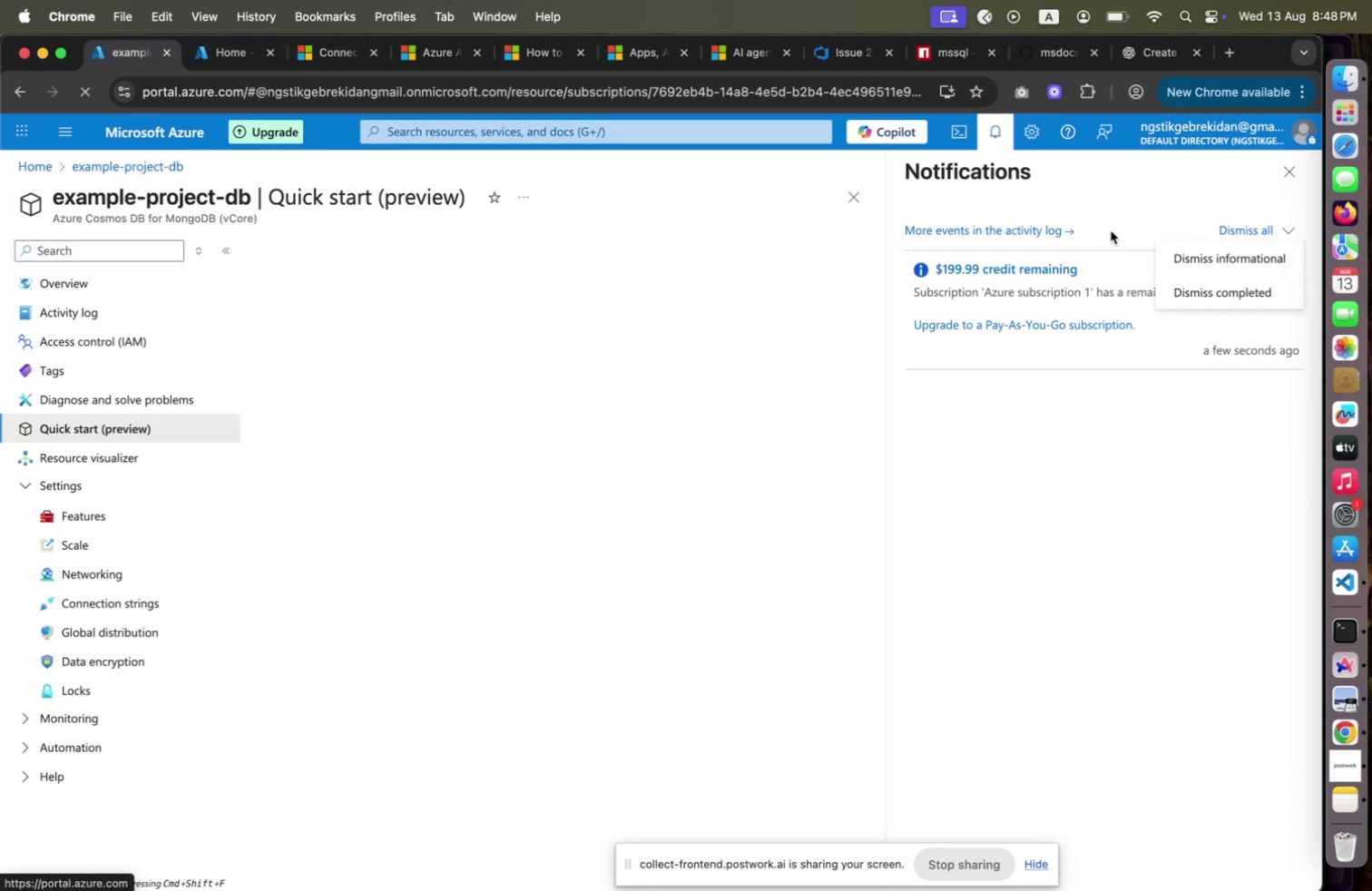 
left_click([1111, 230])
 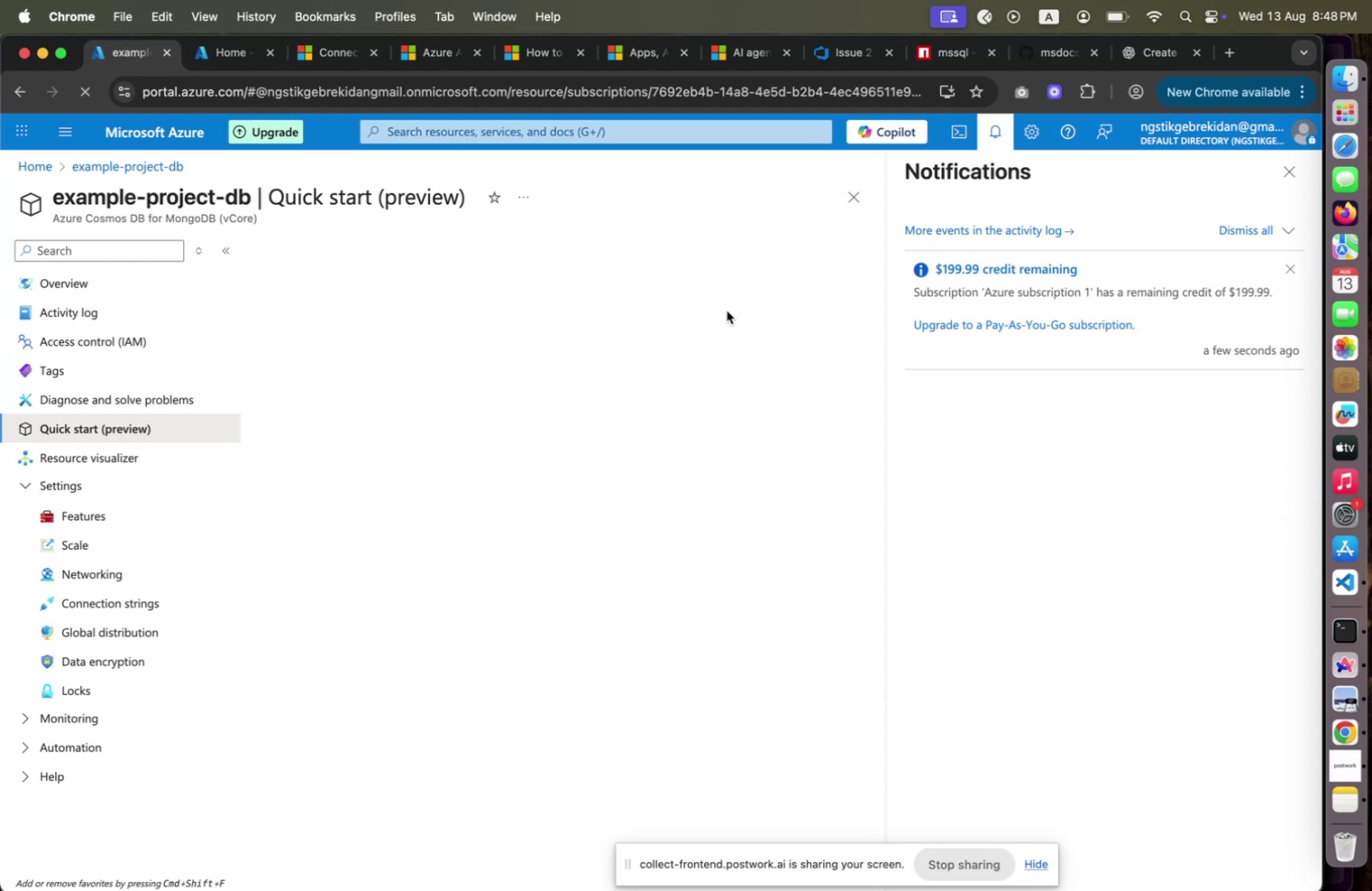 
left_click([727, 310])
 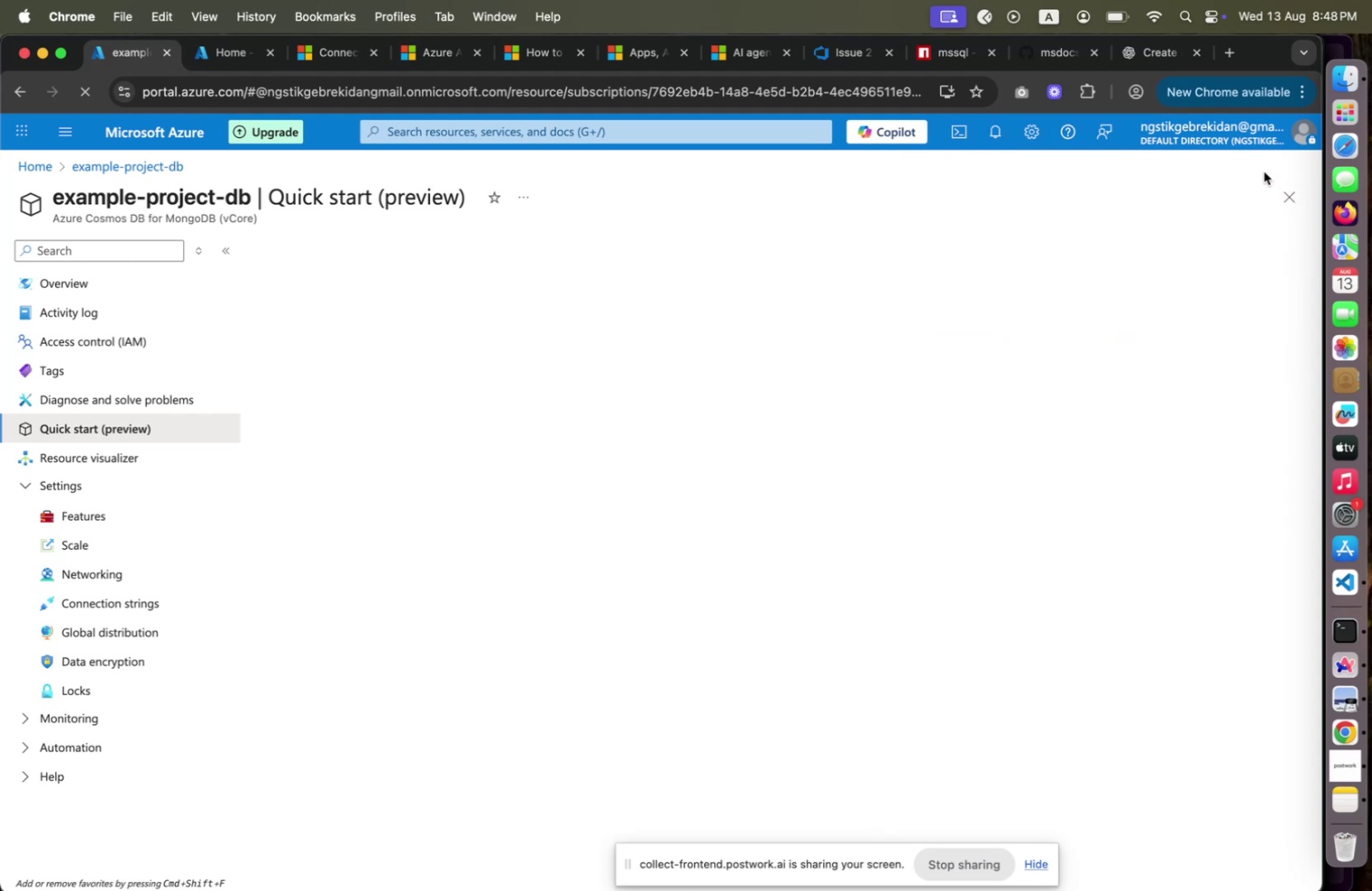 
mouse_move([1230, 104])
 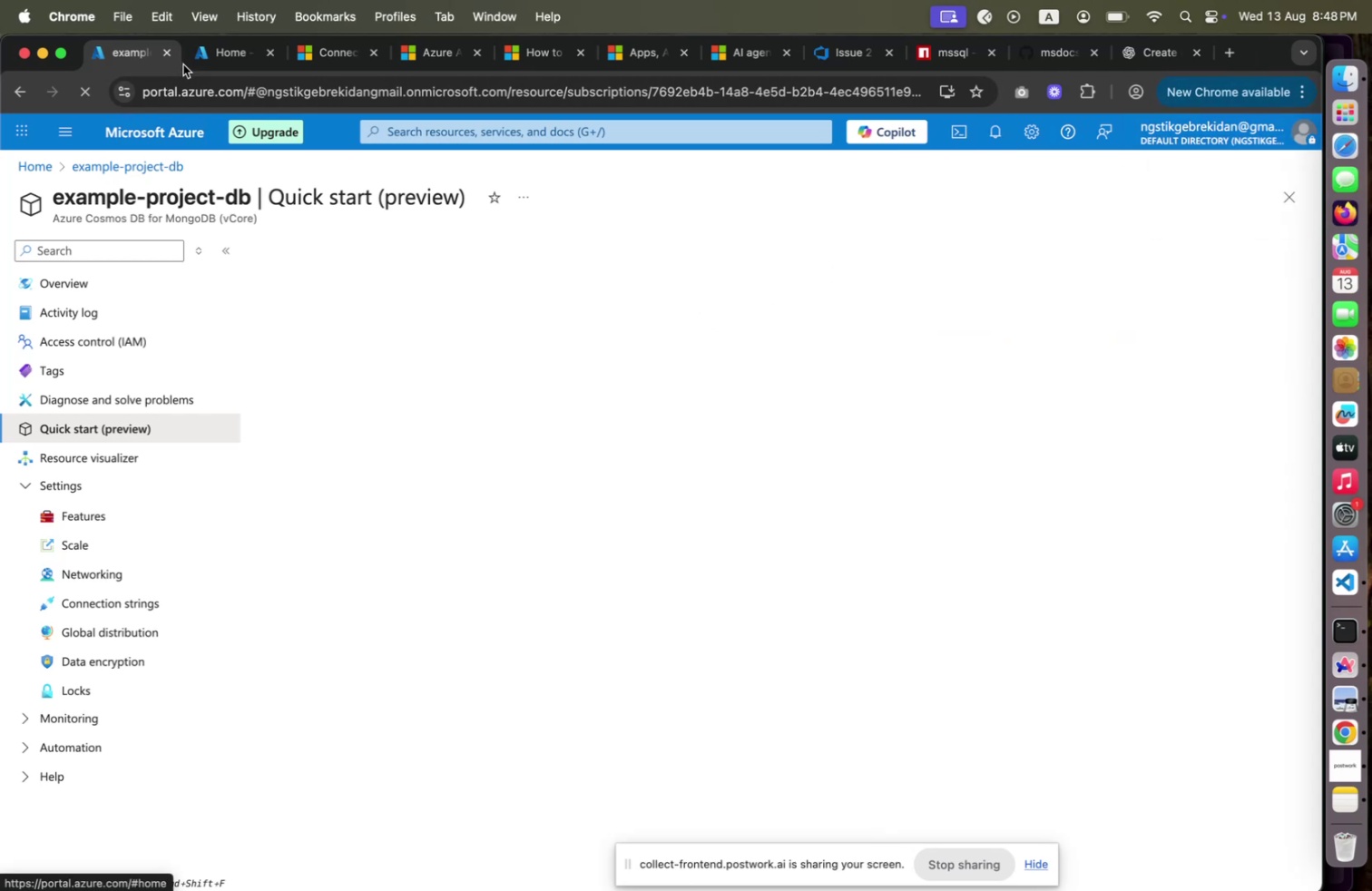 
left_click([220, 61])
 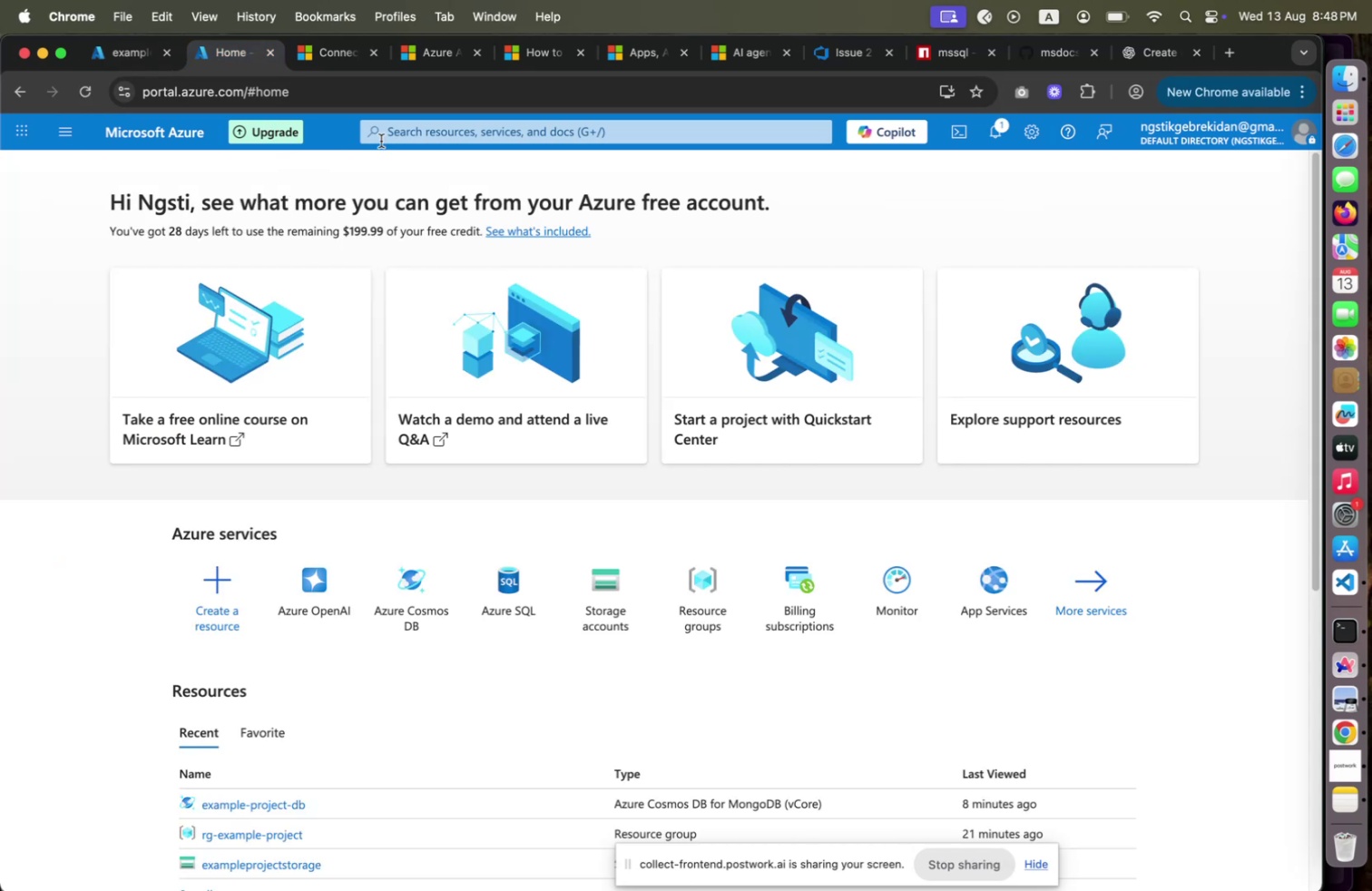 
left_click([424, 135])
 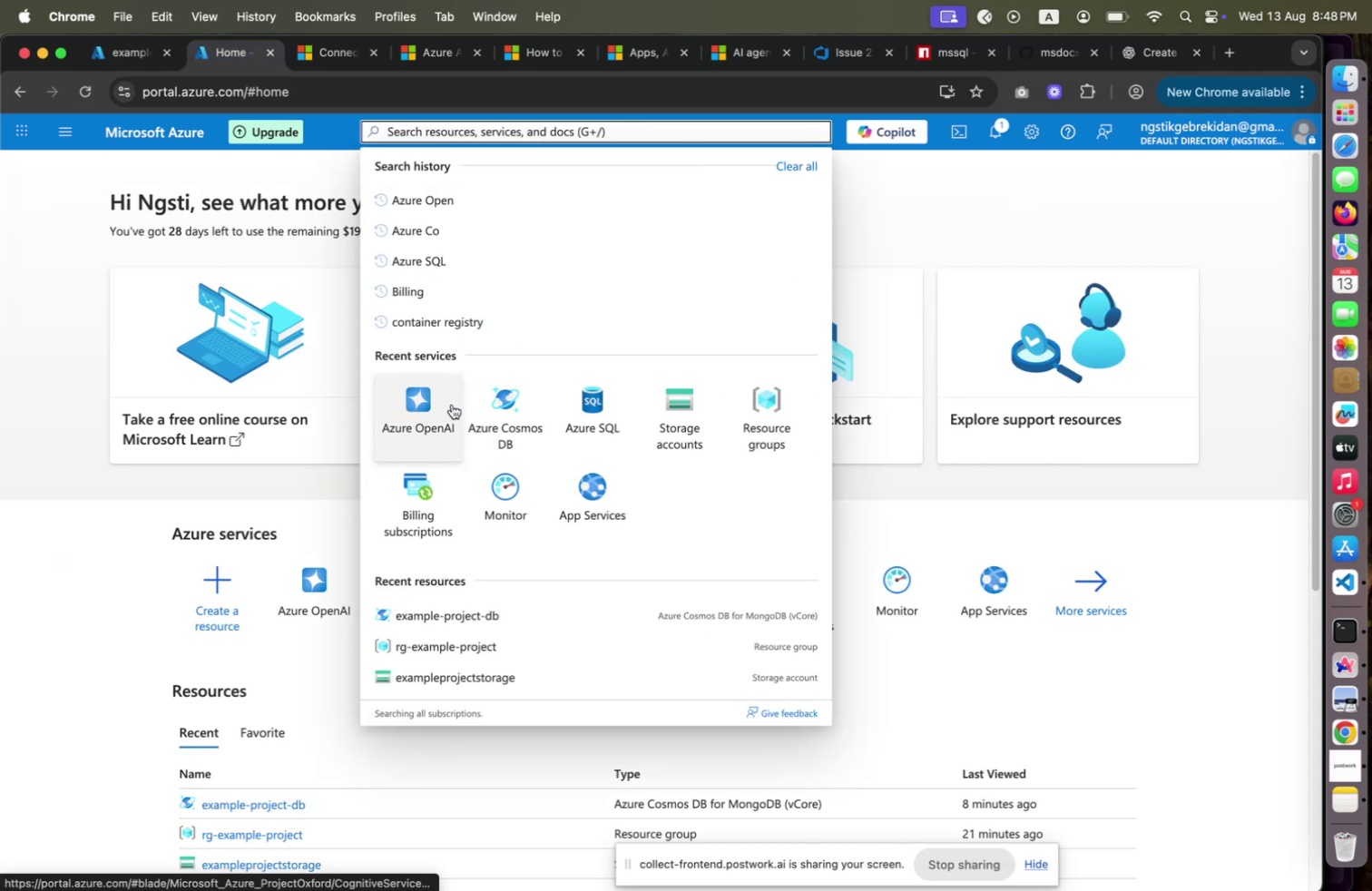 
left_click([452, 404])
 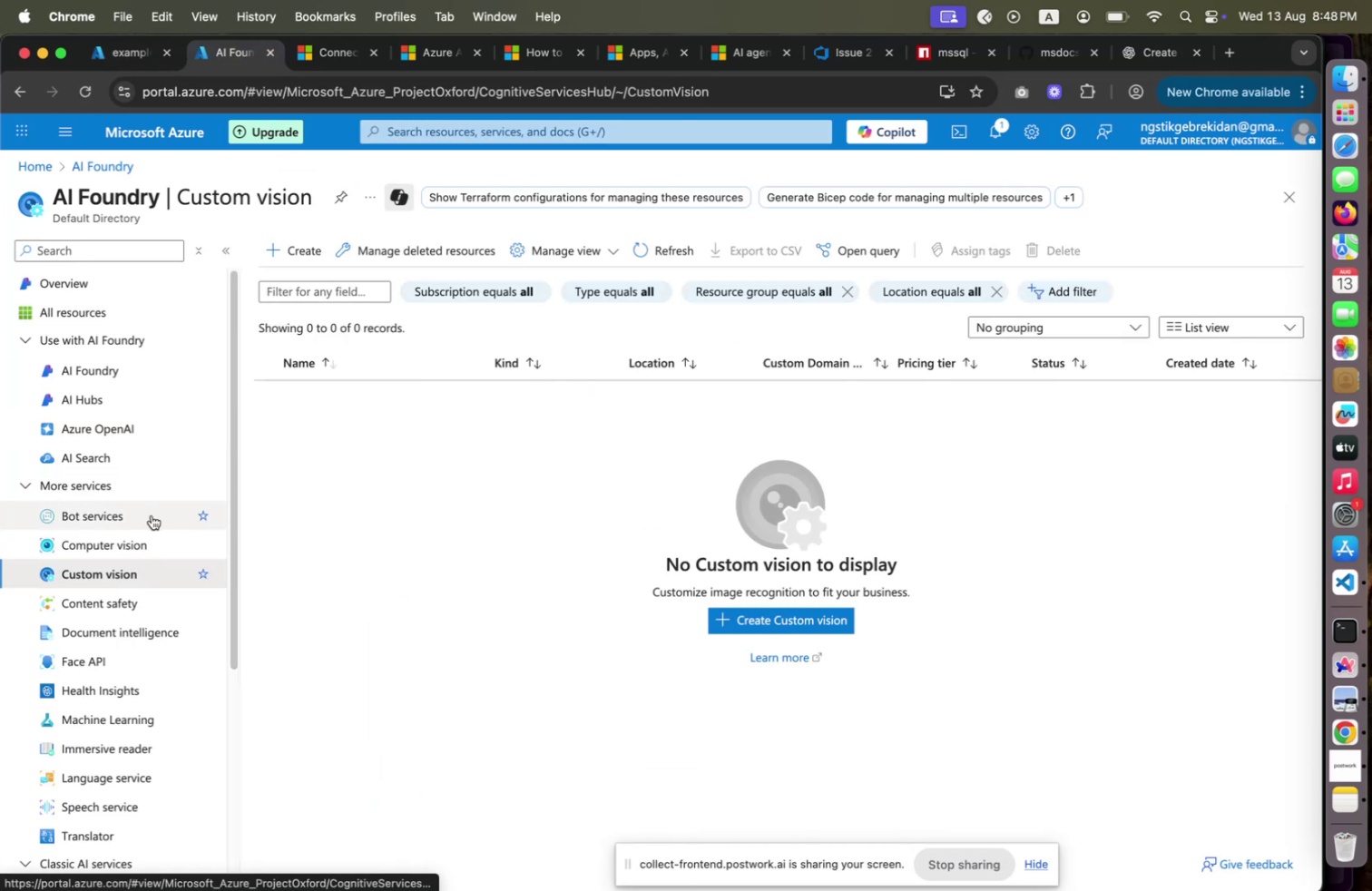 
wait(6.34)
 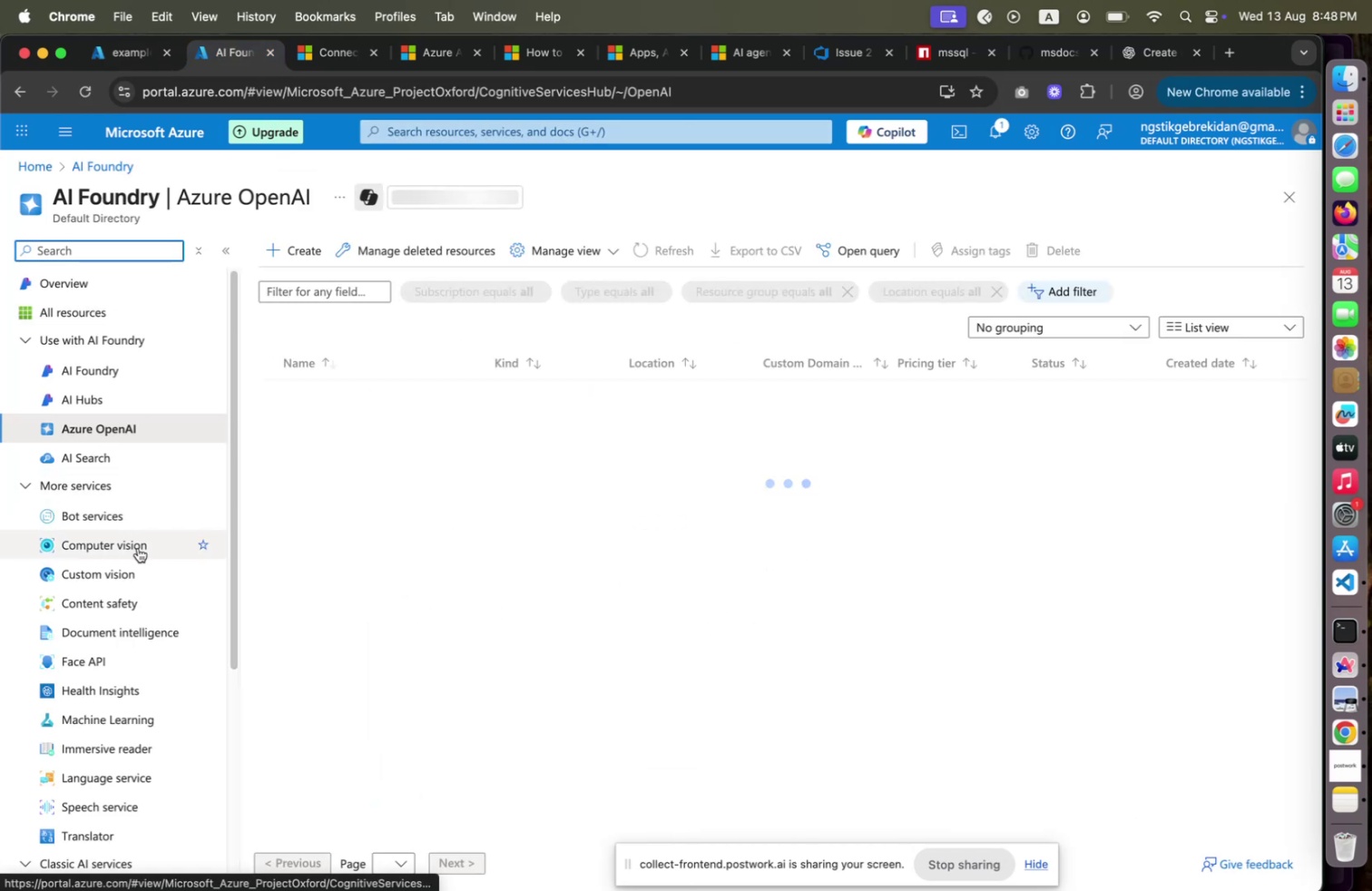 
left_click([140, 532])
 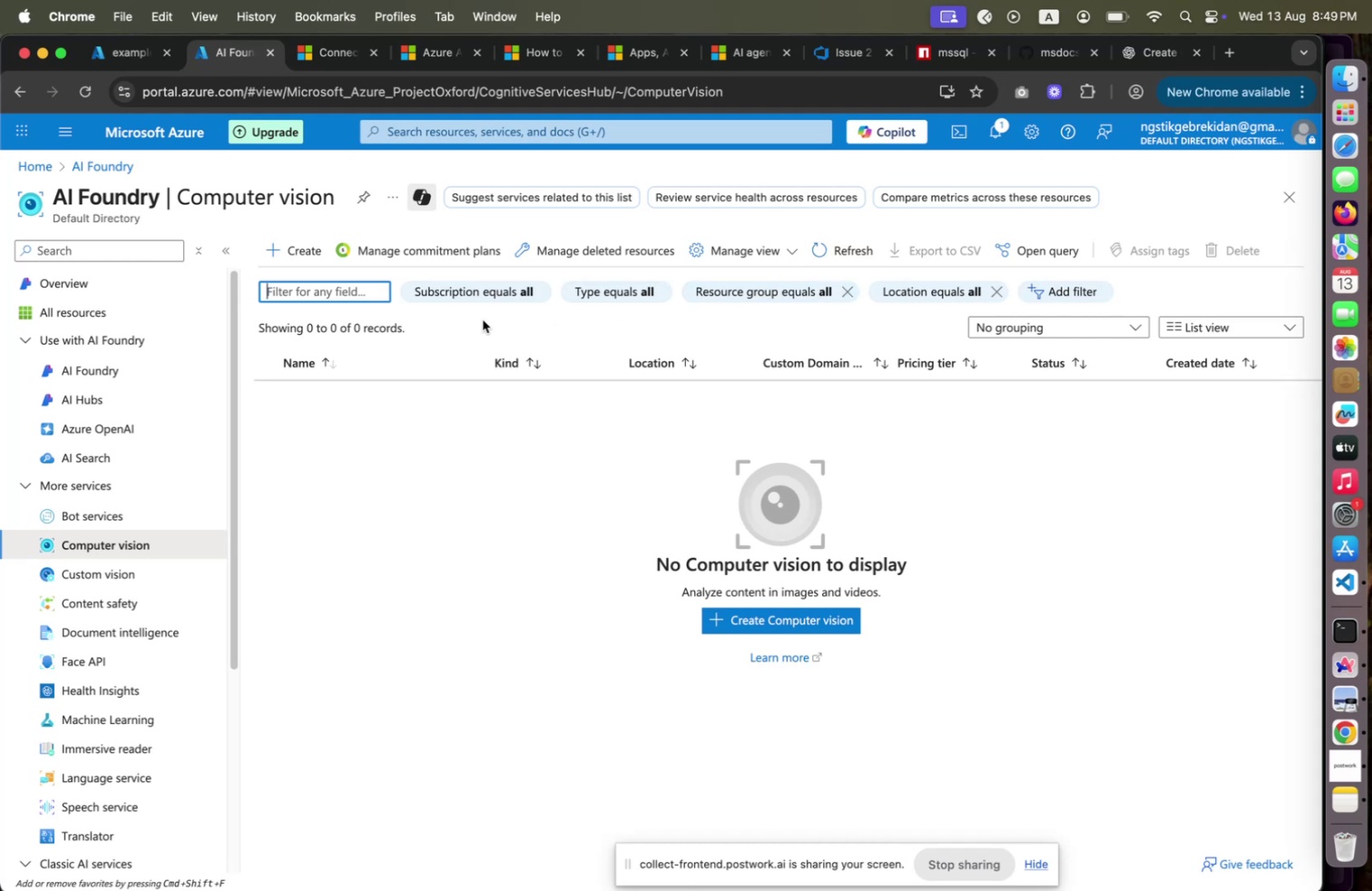 
wait(26.5)
 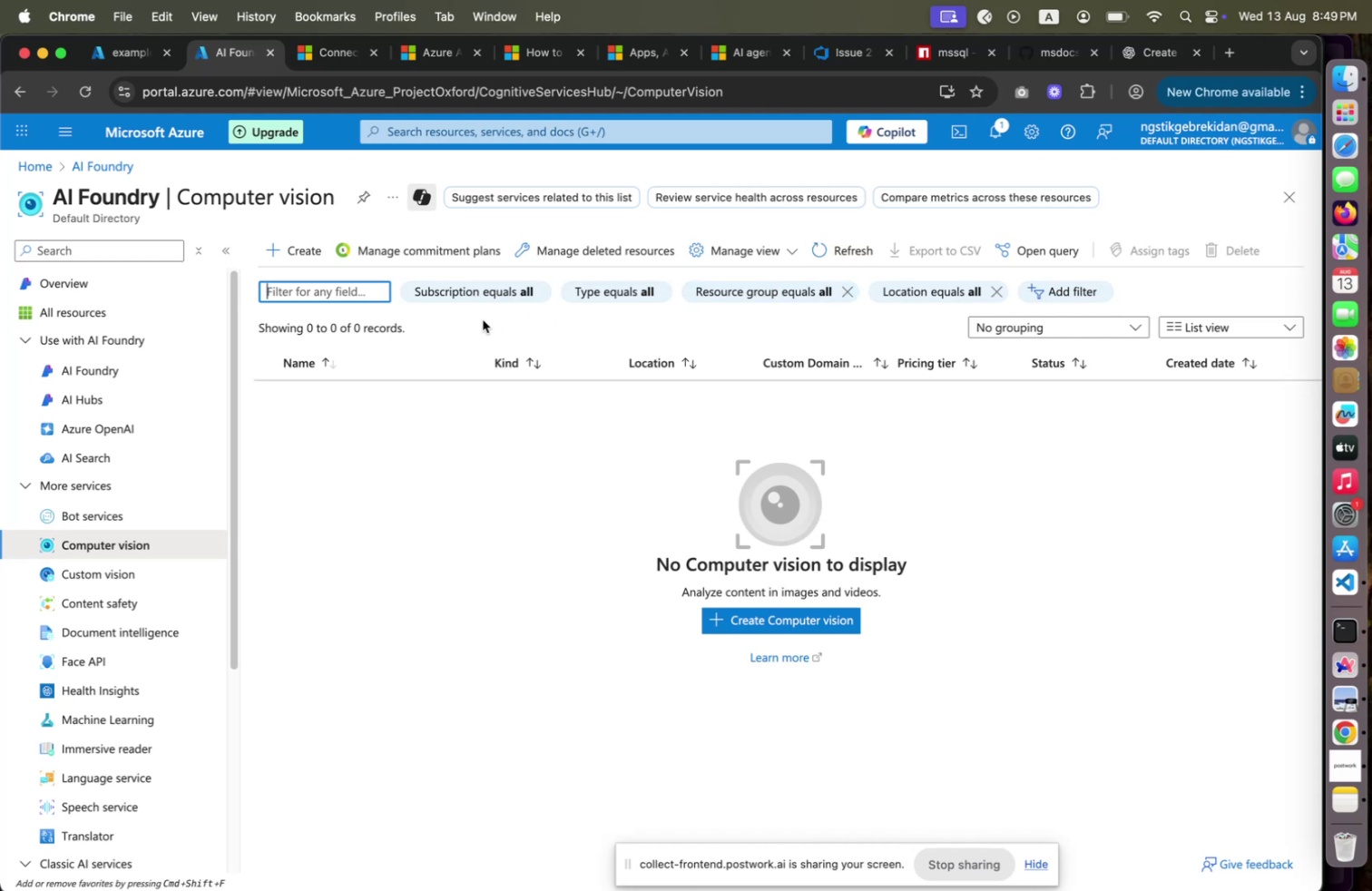 
left_click([123, 52])
 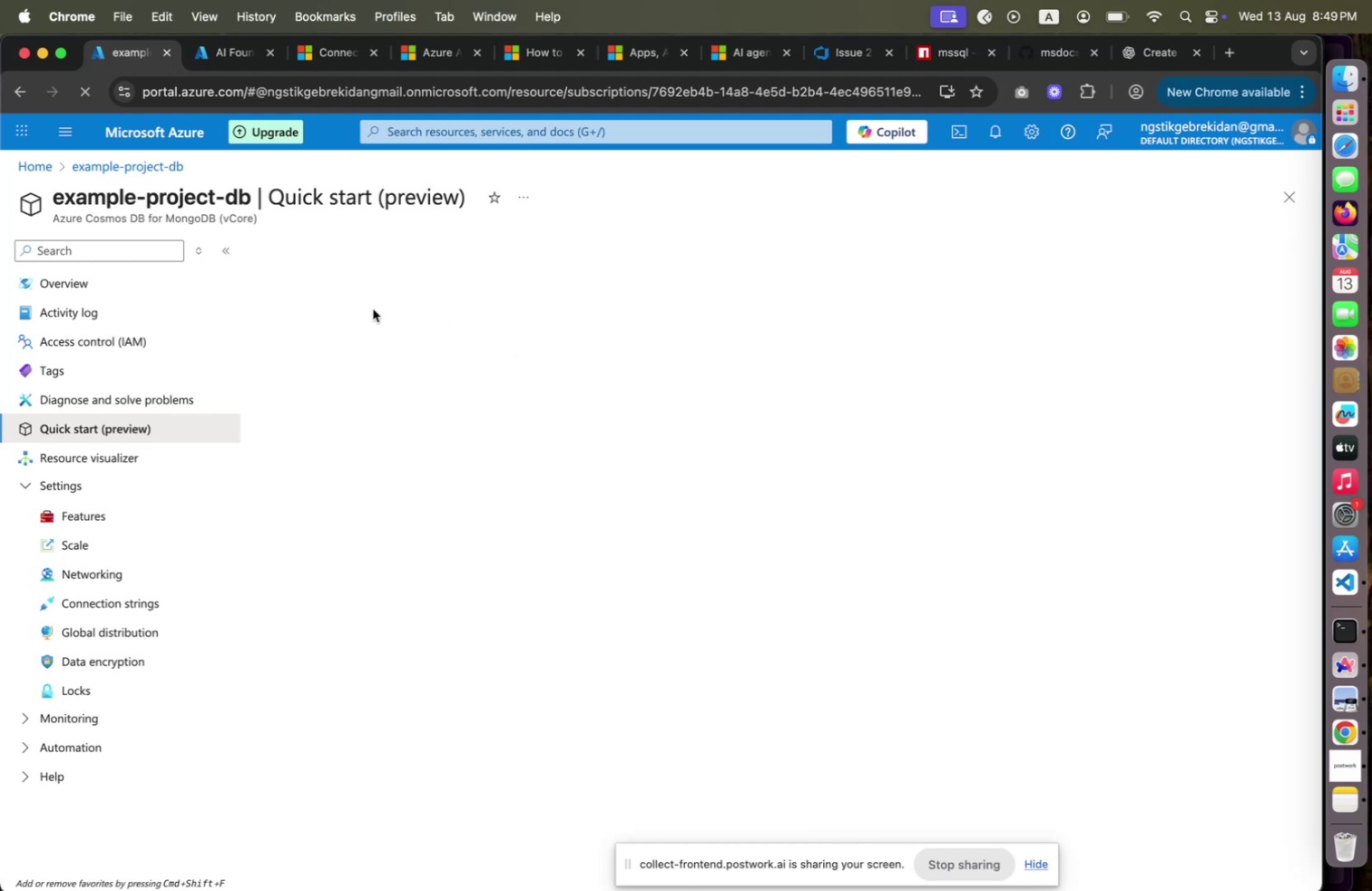 
wait(30.06)
 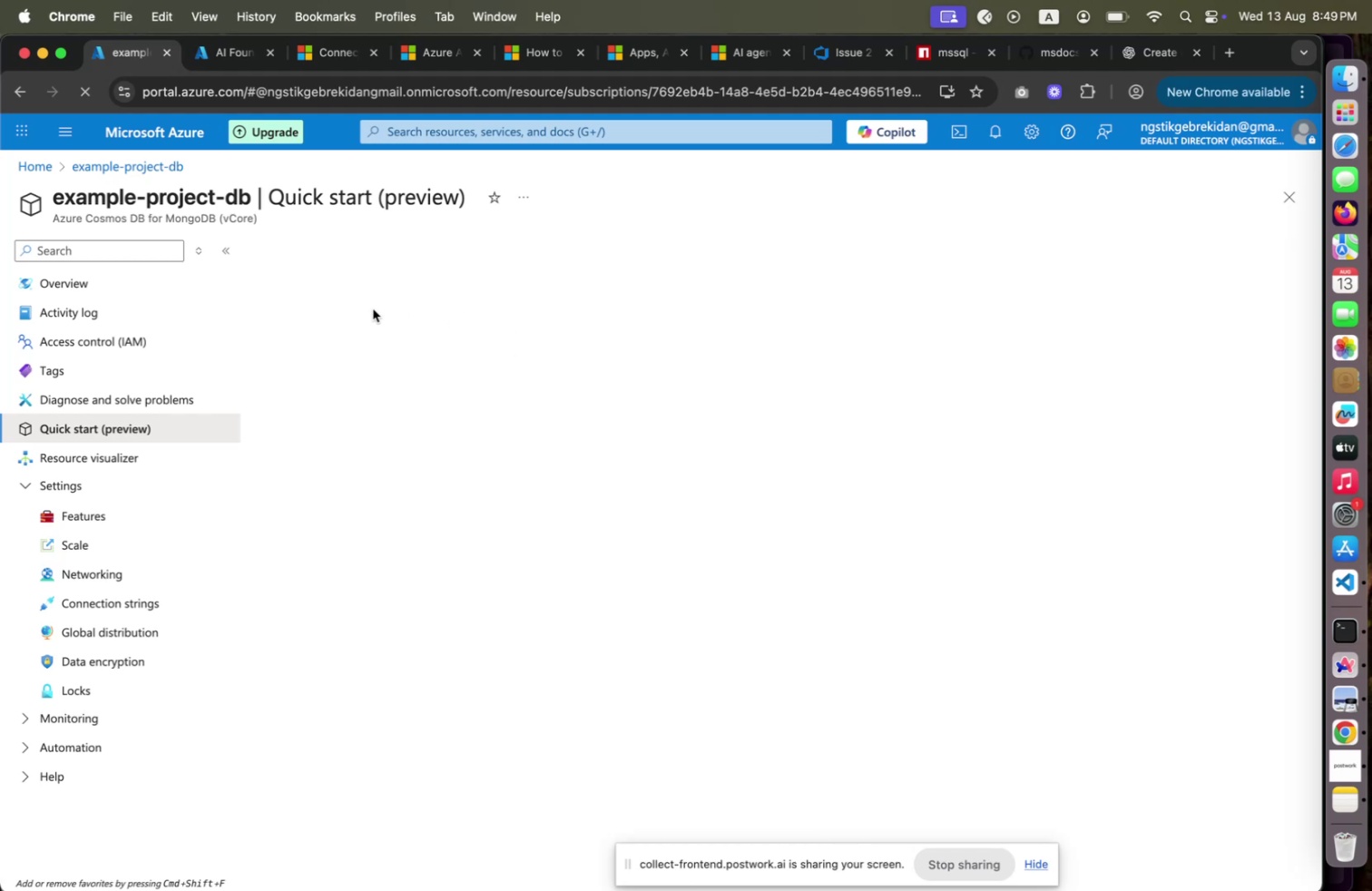 
left_click([233, 51])
 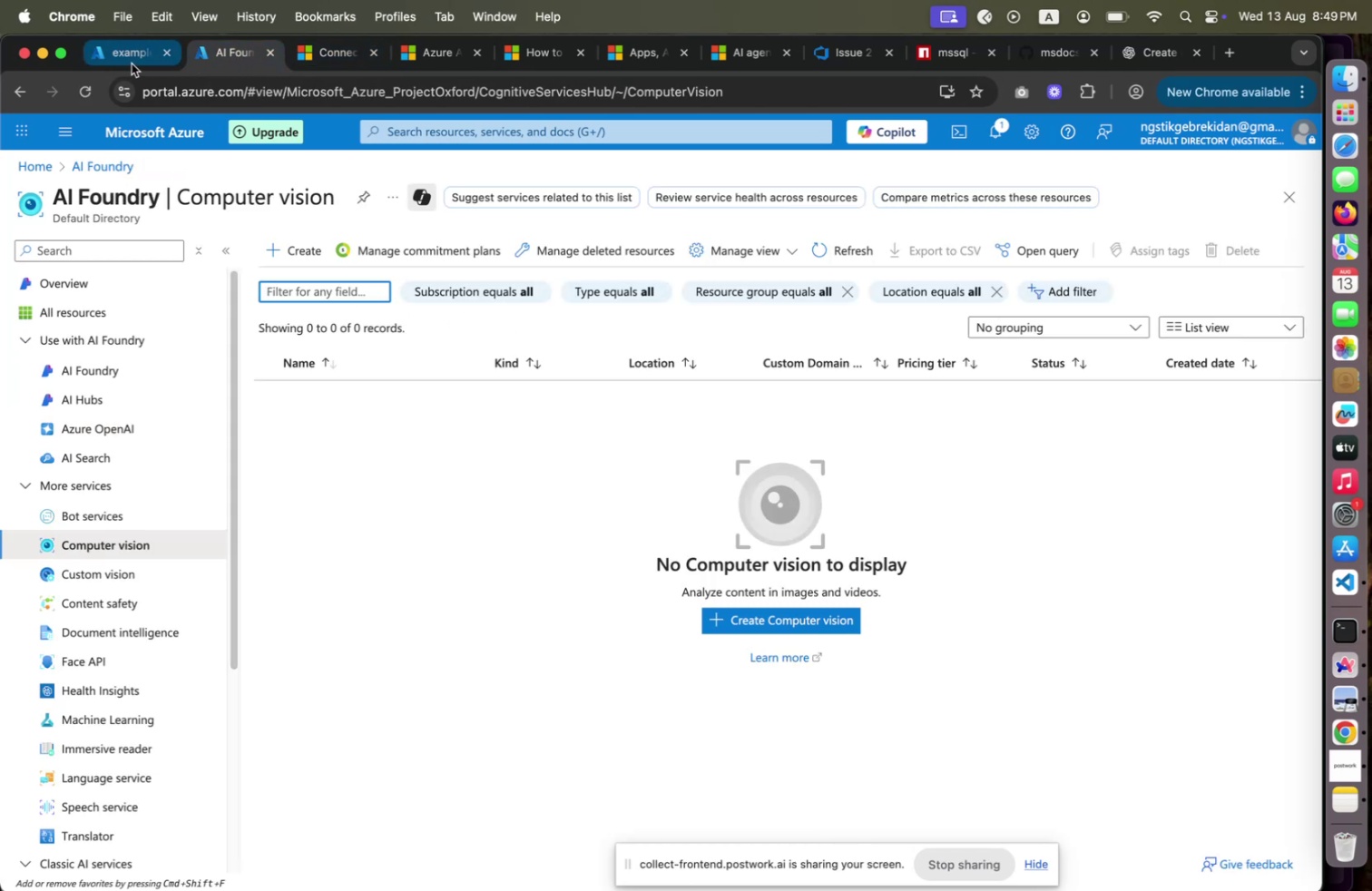 
left_click([129, 62])
 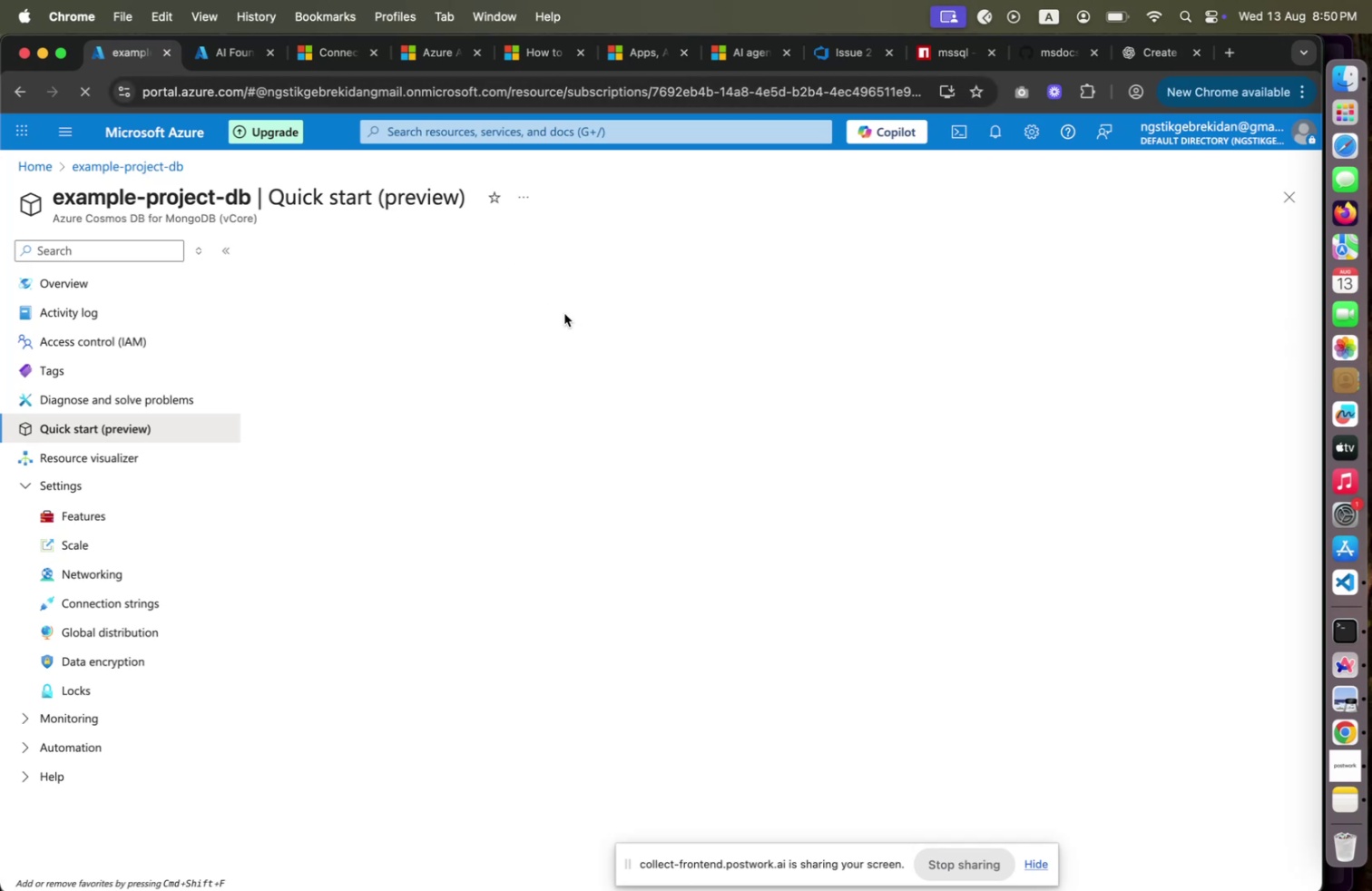 
wait(9.41)
 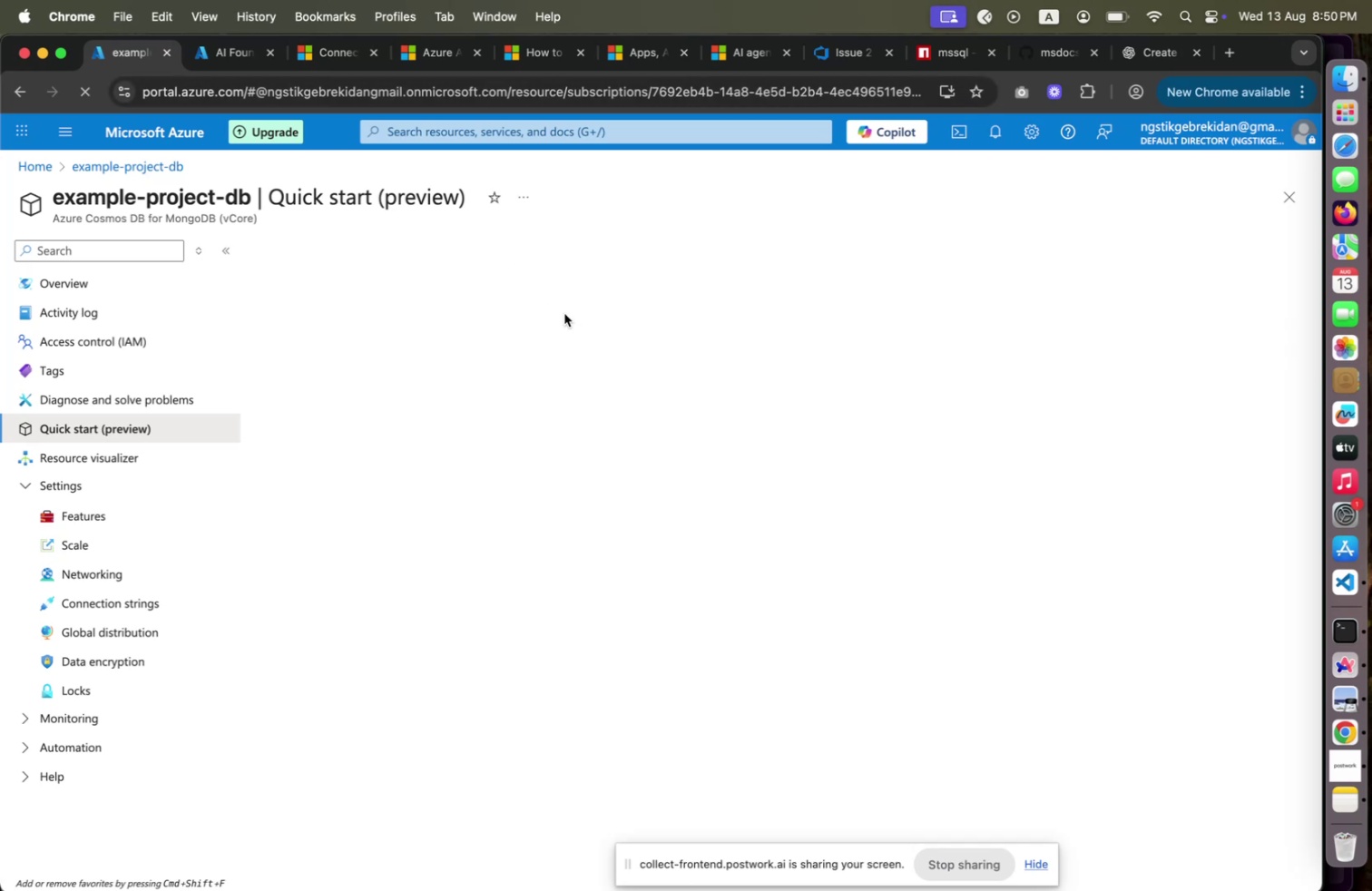 
left_click([221, 69])
 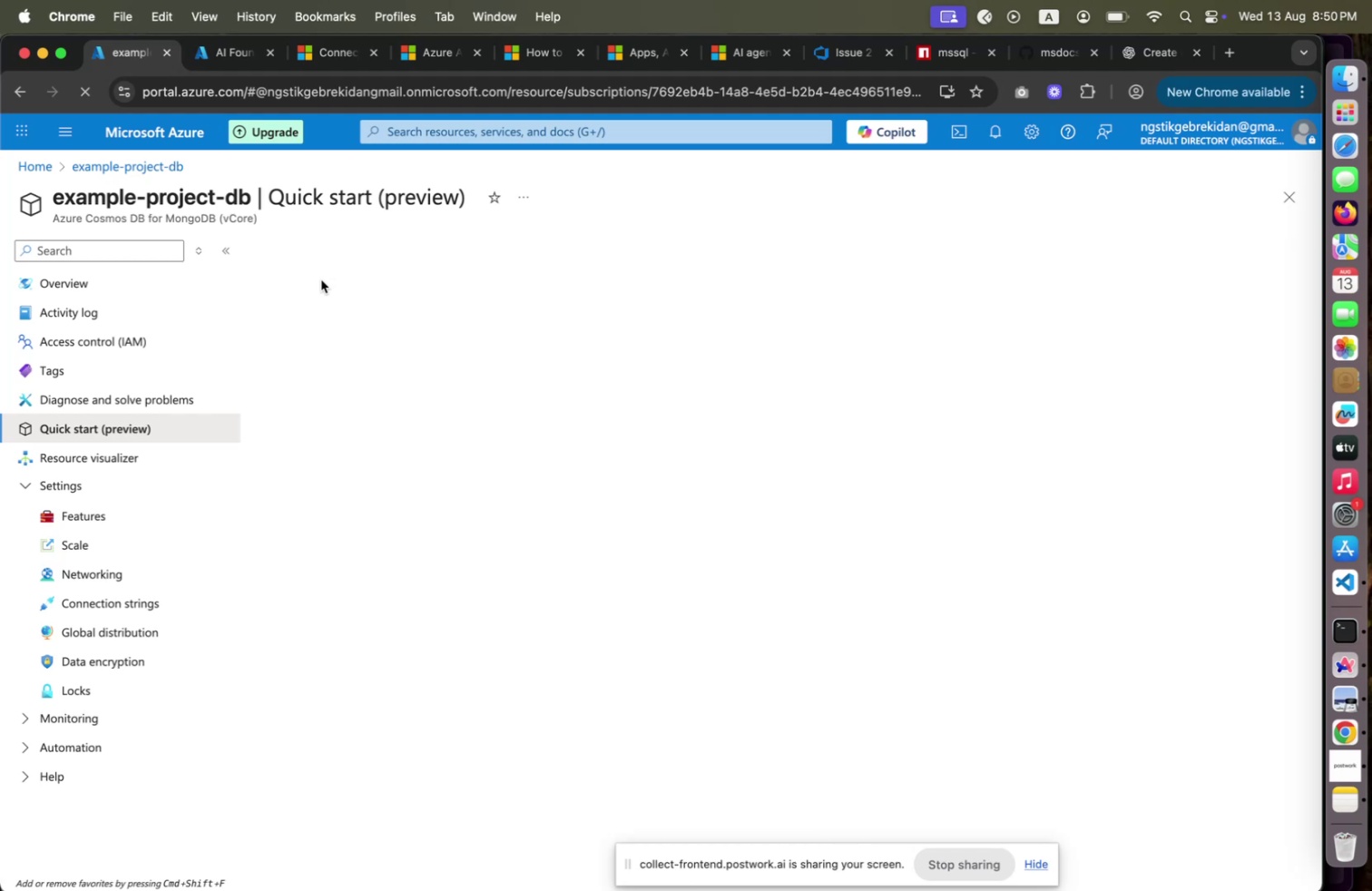 
wait(42.83)
 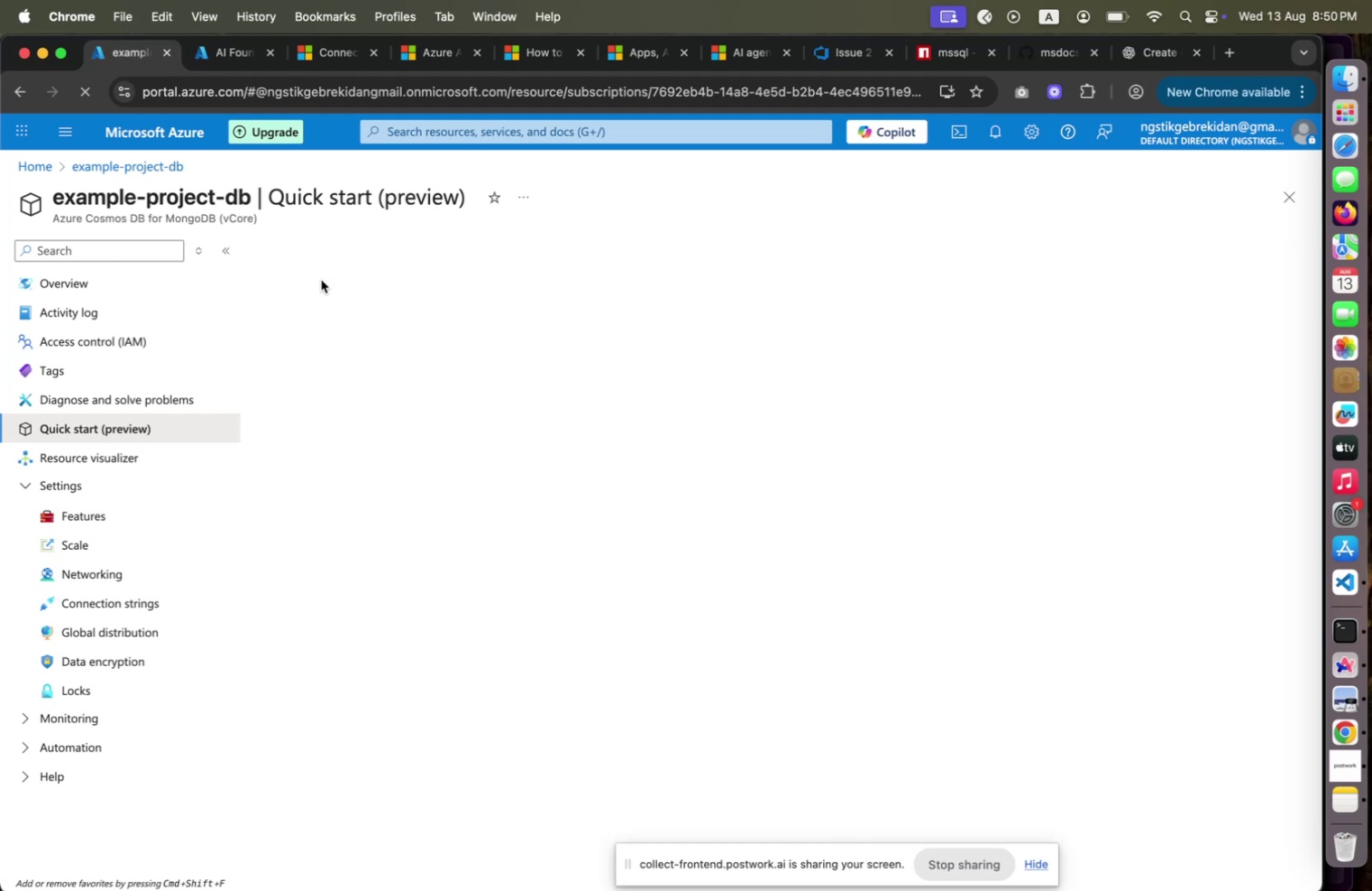 
left_click([255, 57])
 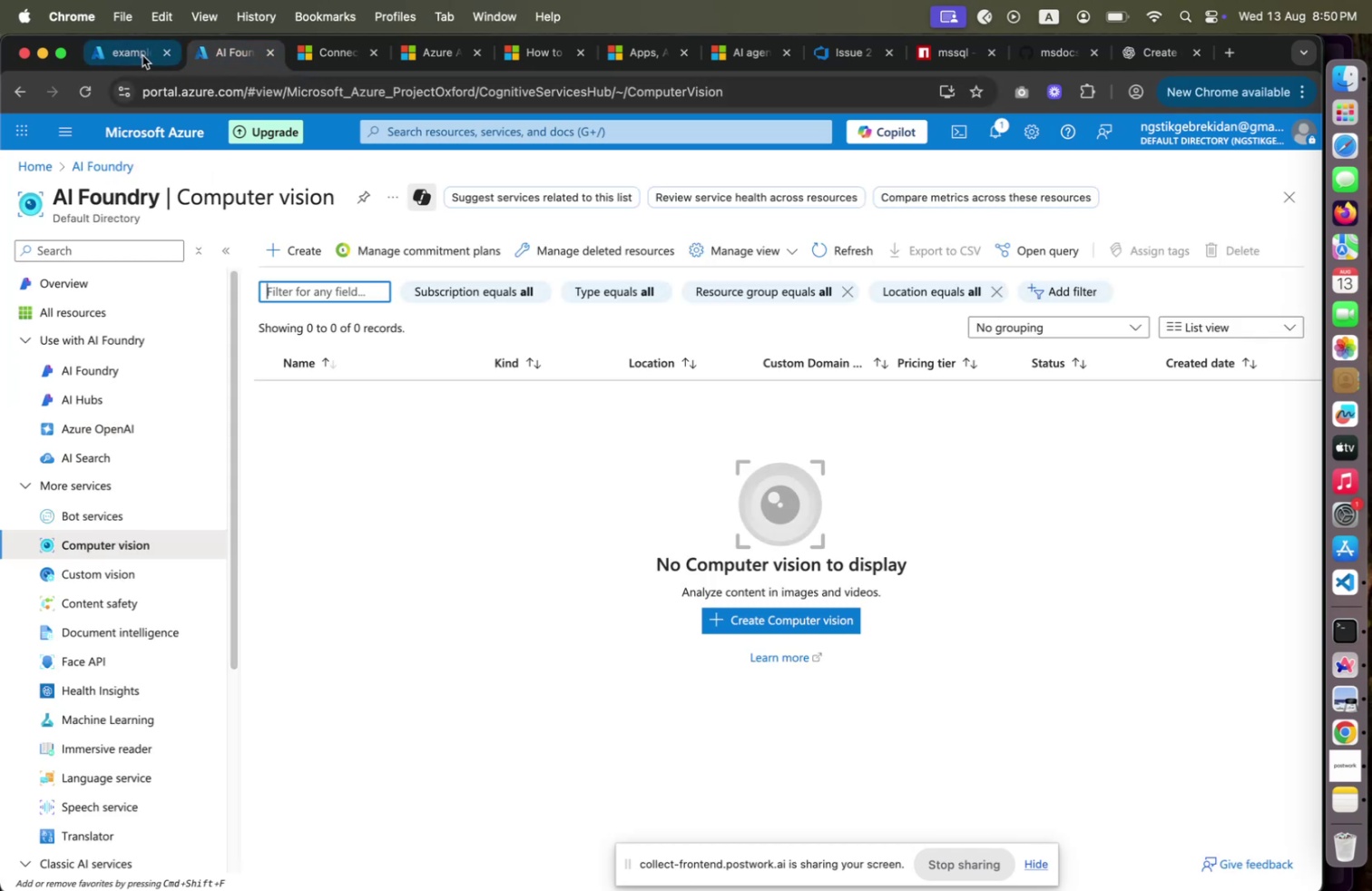 
left_click([142, 54])
 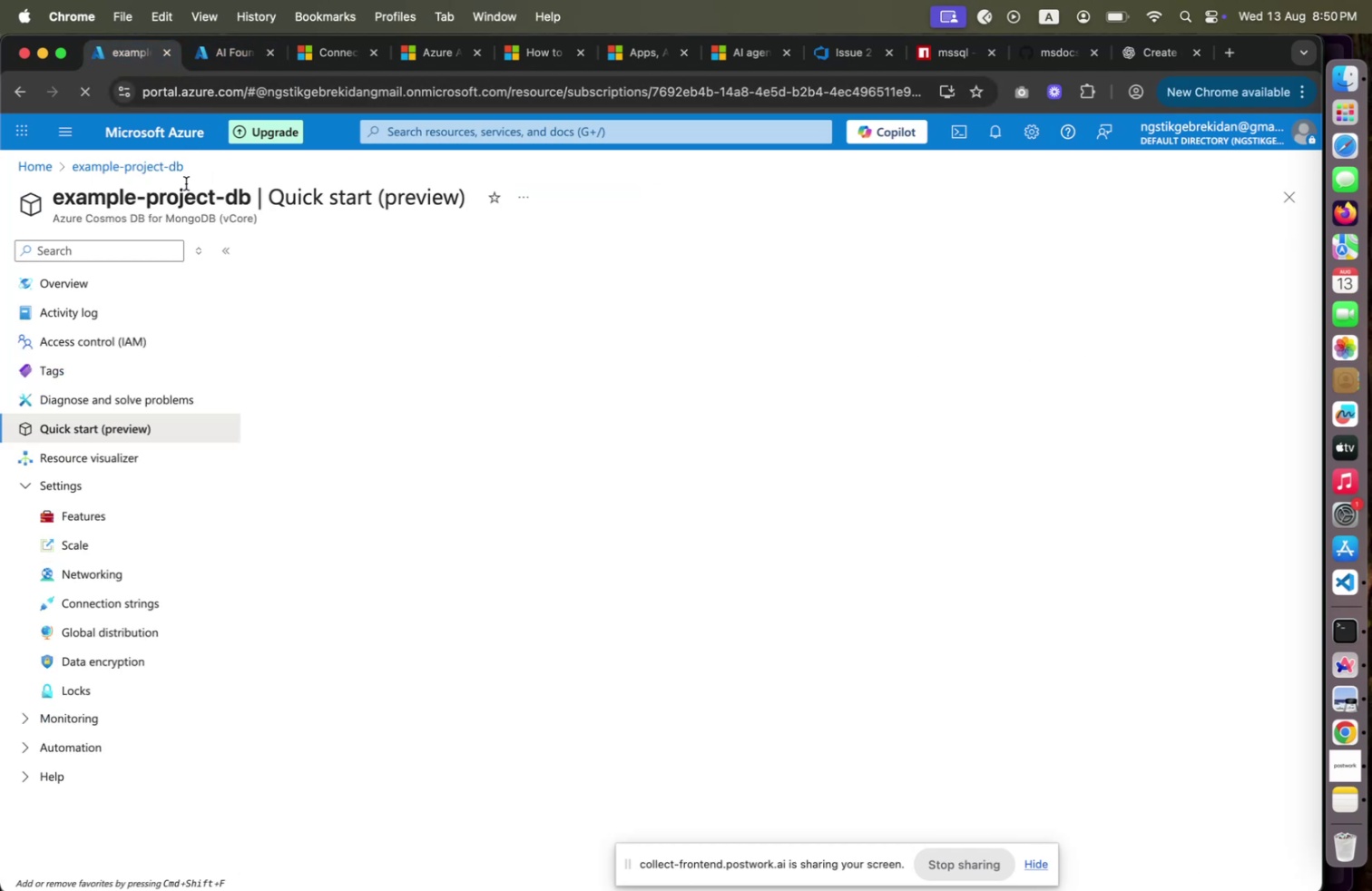 
wait(11.18)
 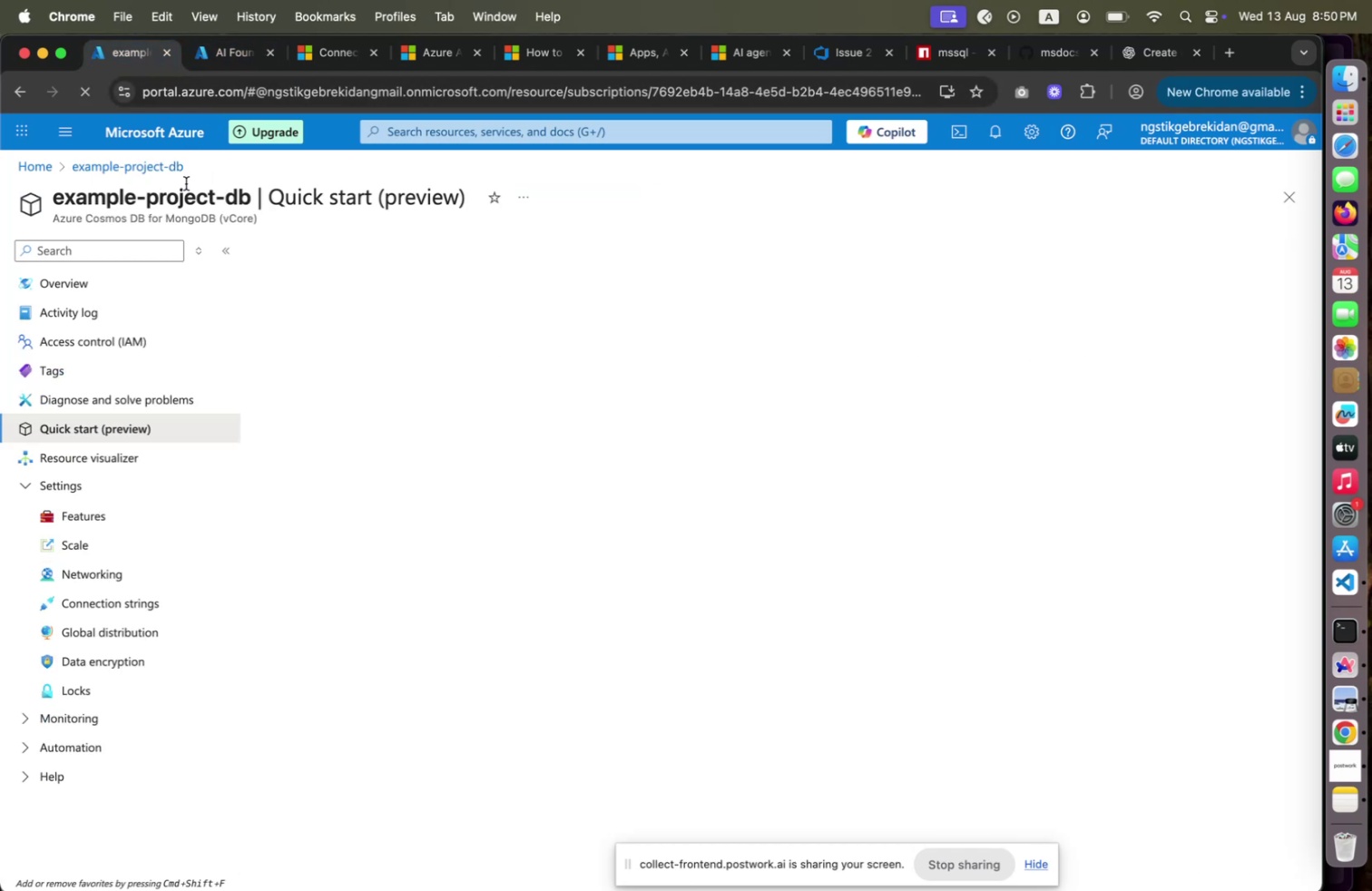 
left_click([228, 53])
 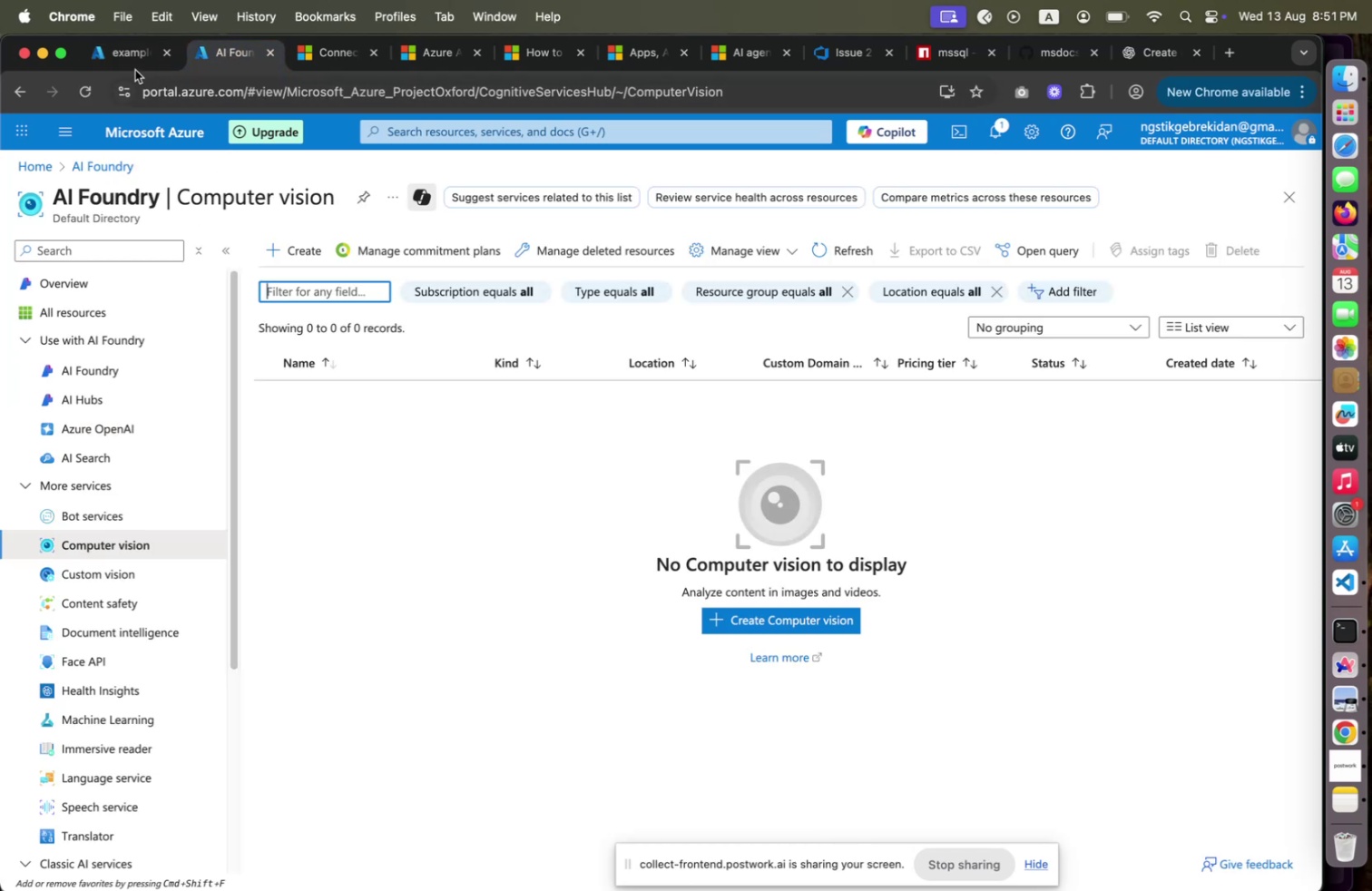 
left_click([111, 63])
 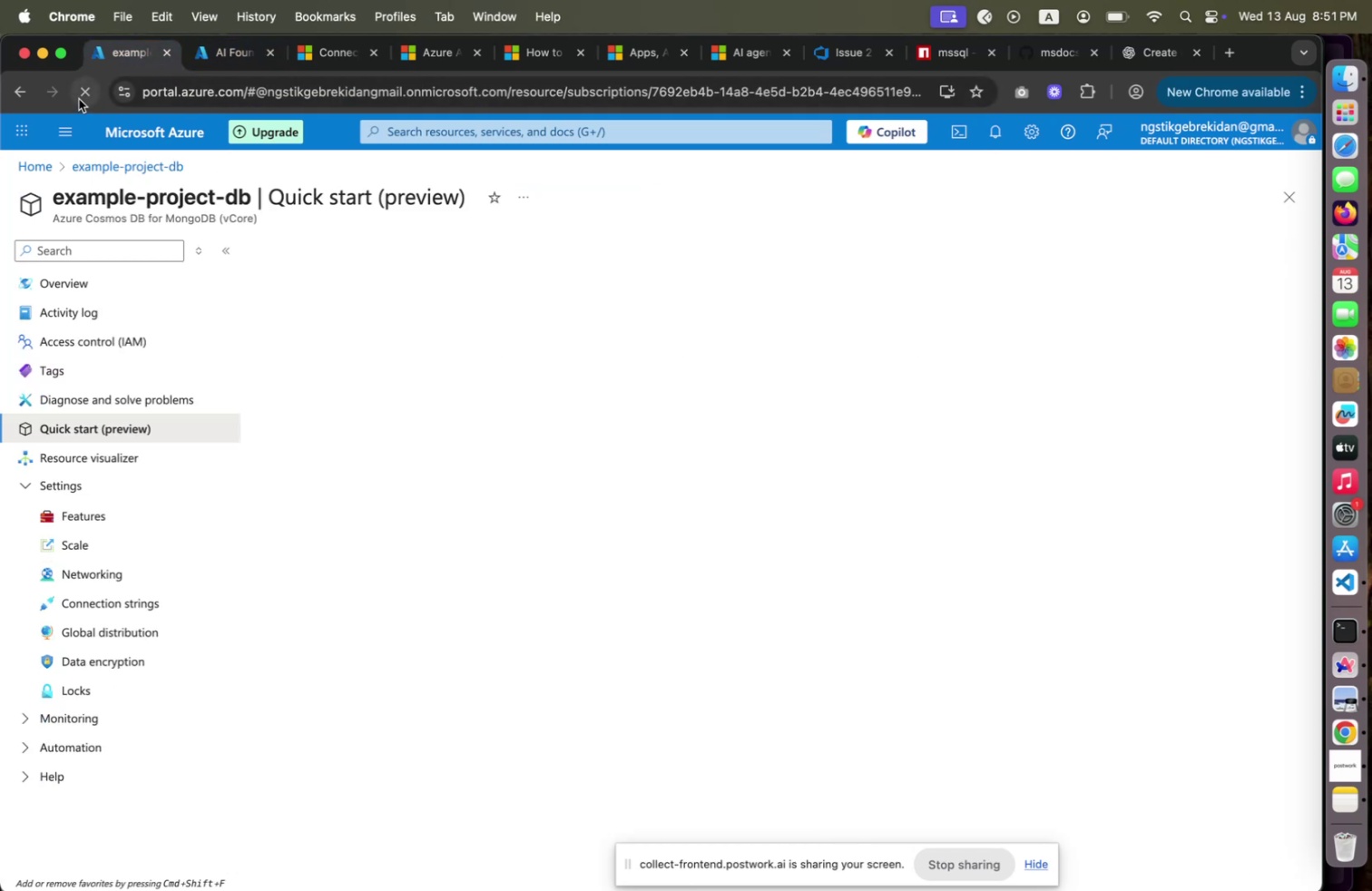 
left_click([77, 97])
 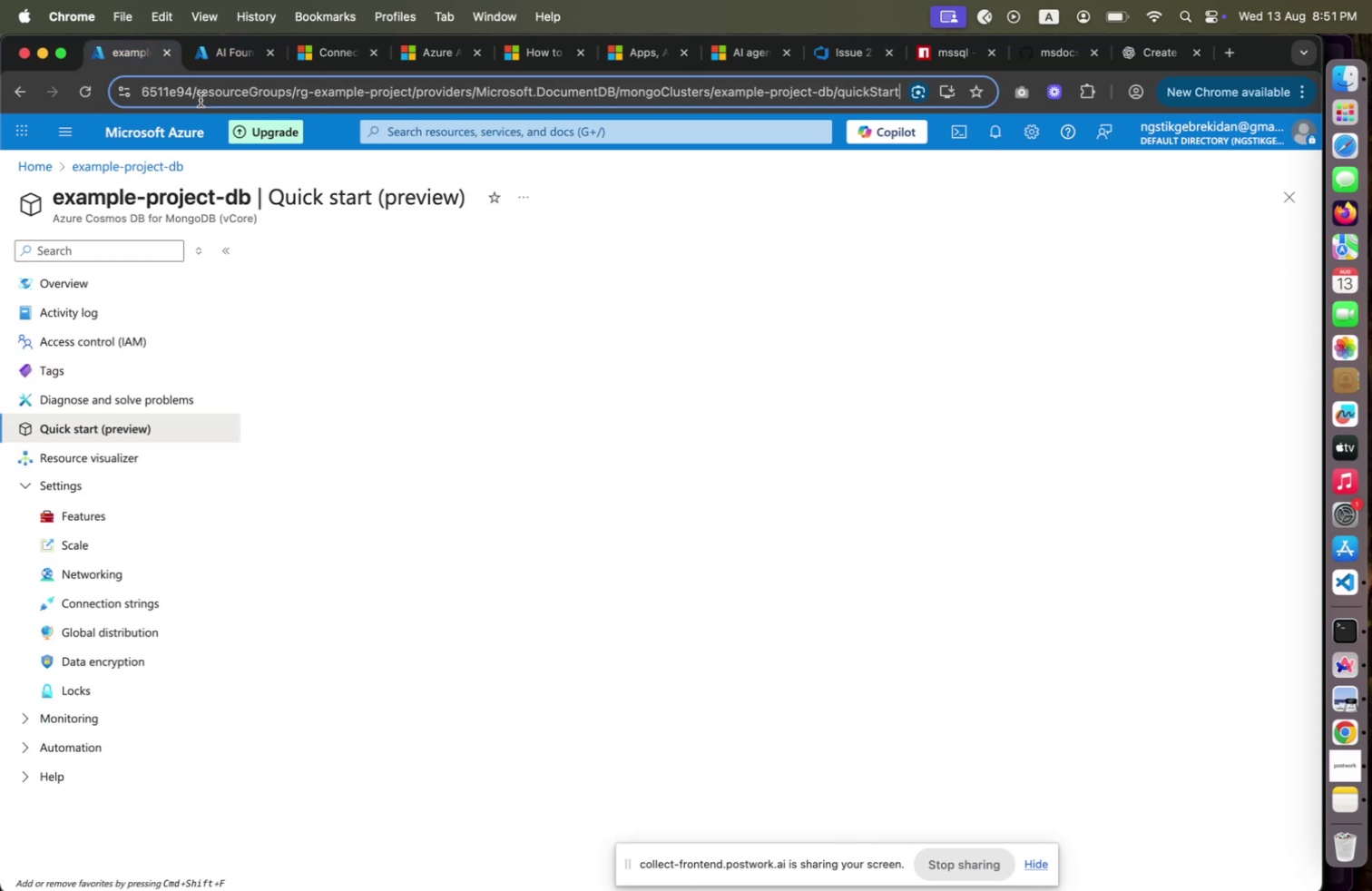 
left_click([201, 100])
 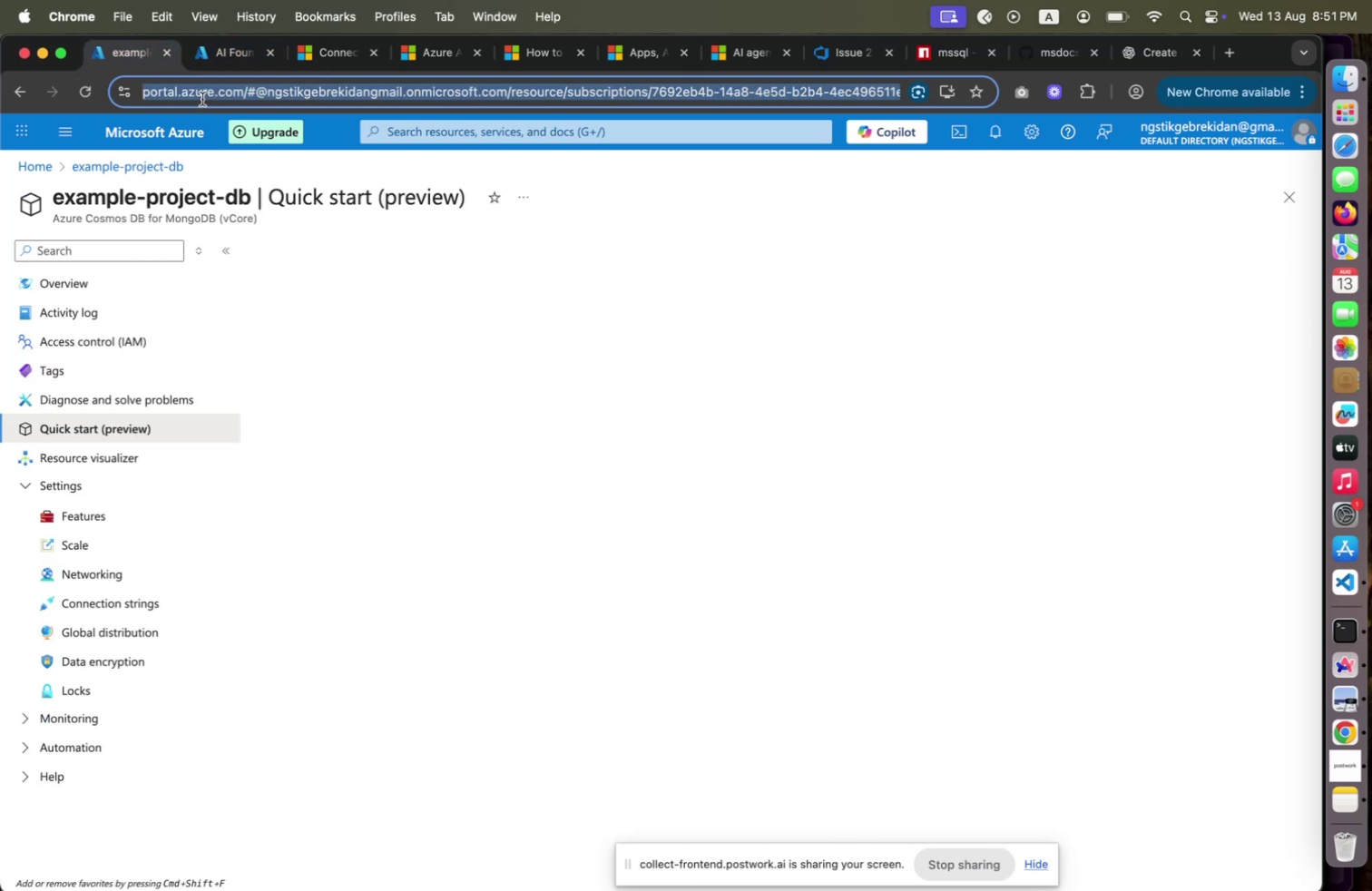 
key(Enter)
 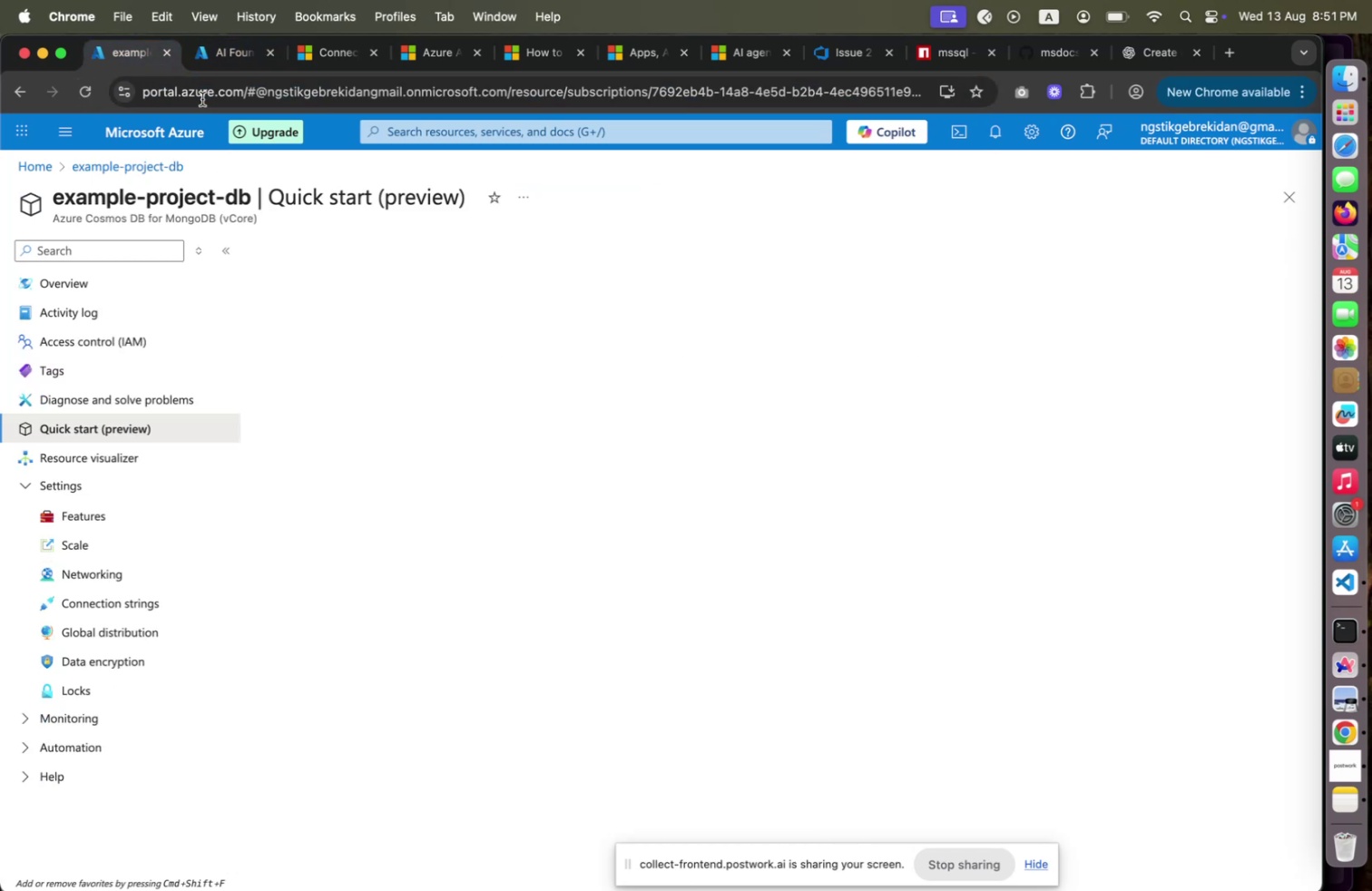 
left_click([95, 90])
 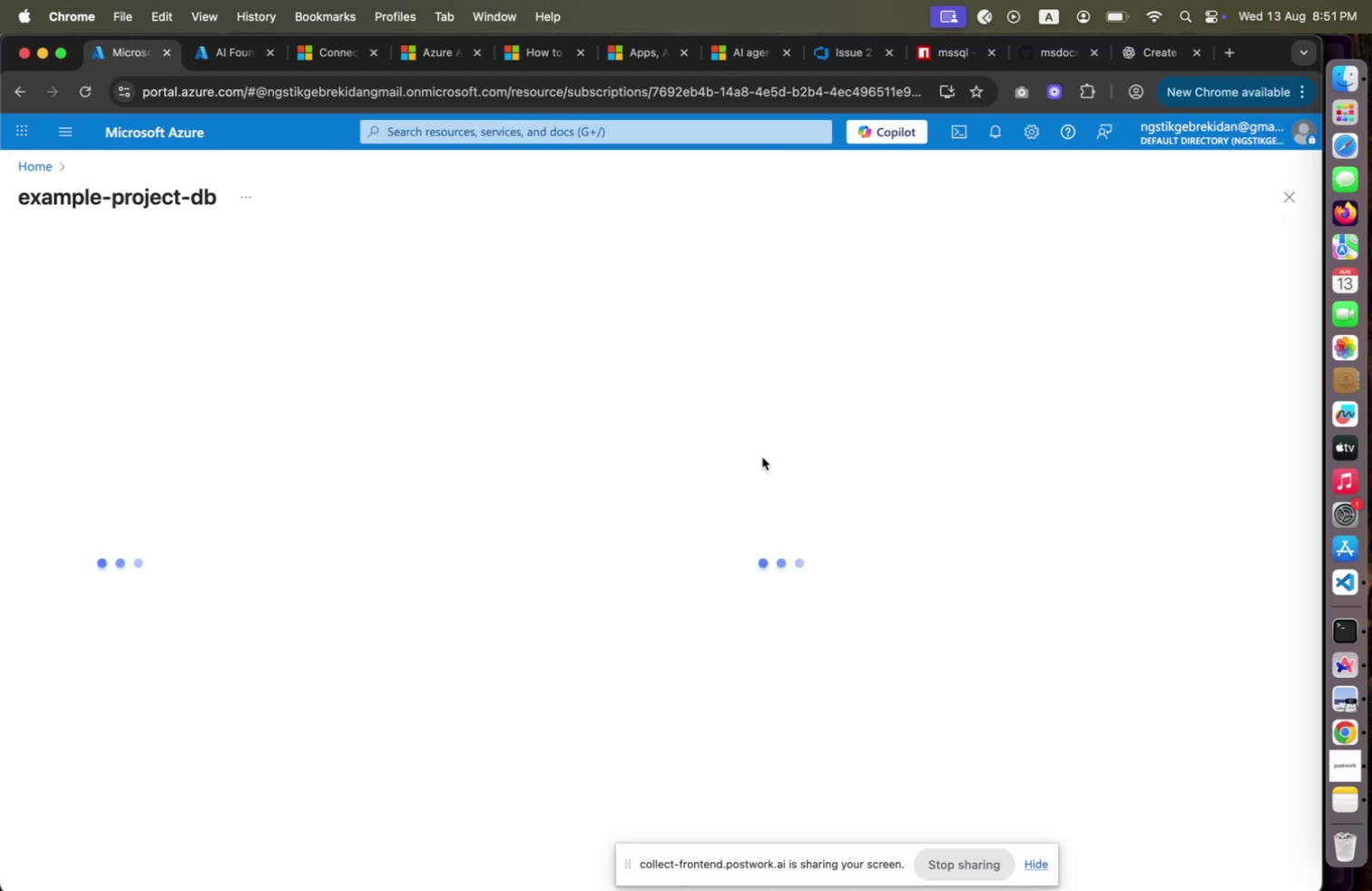 
wait(27.15)
 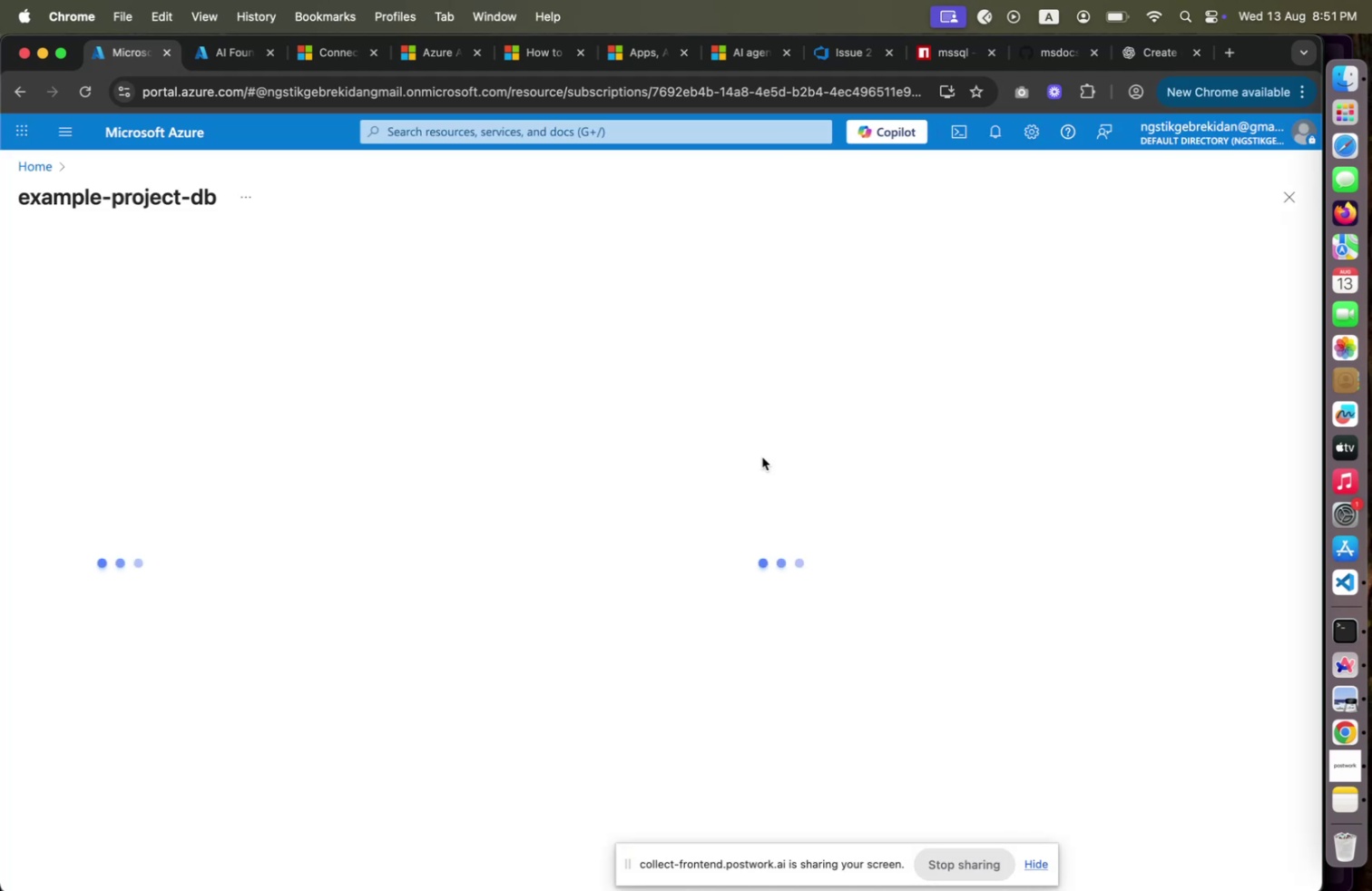 
left_click([1300, 178])
 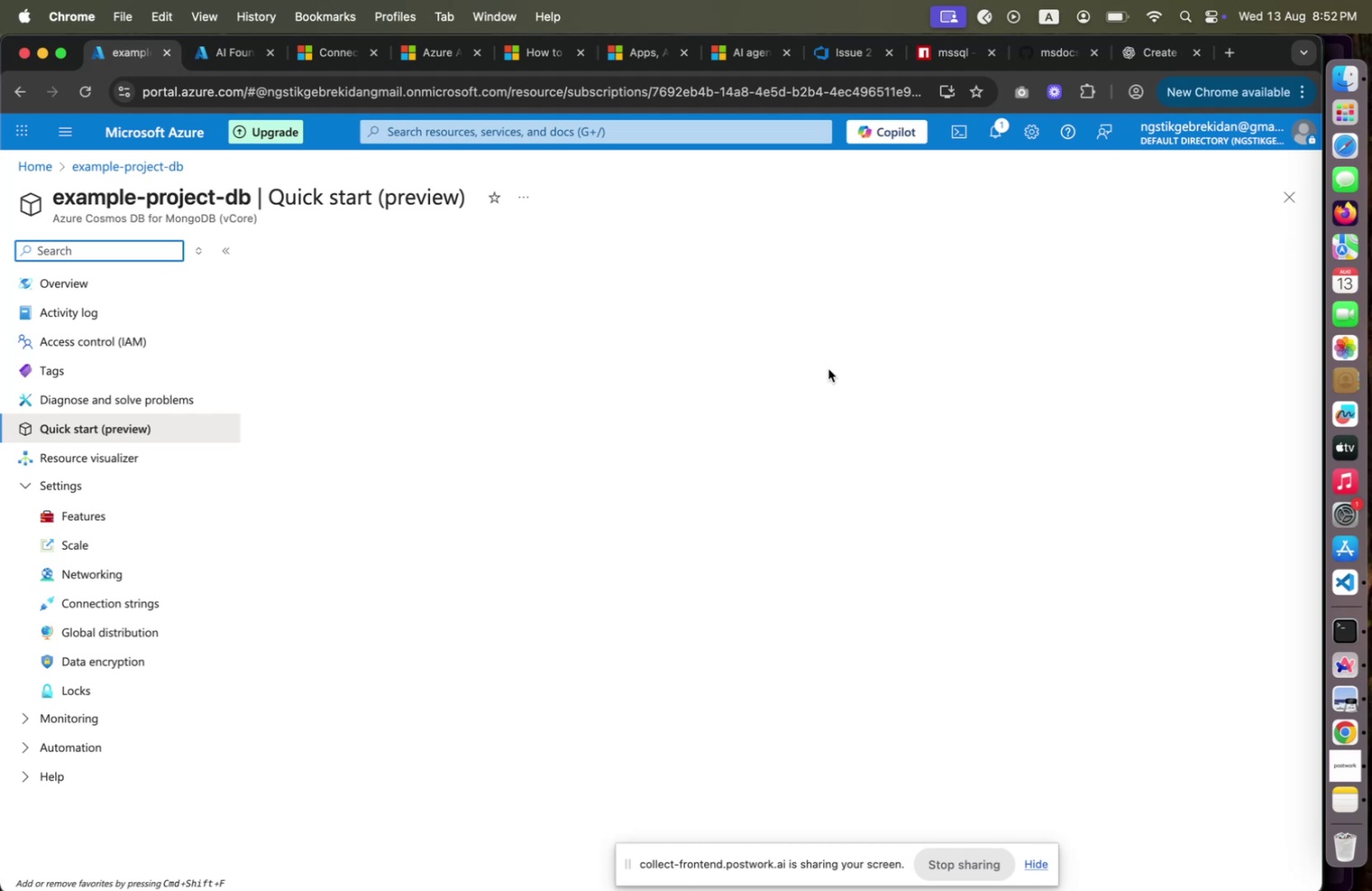 
wait(30.52)
 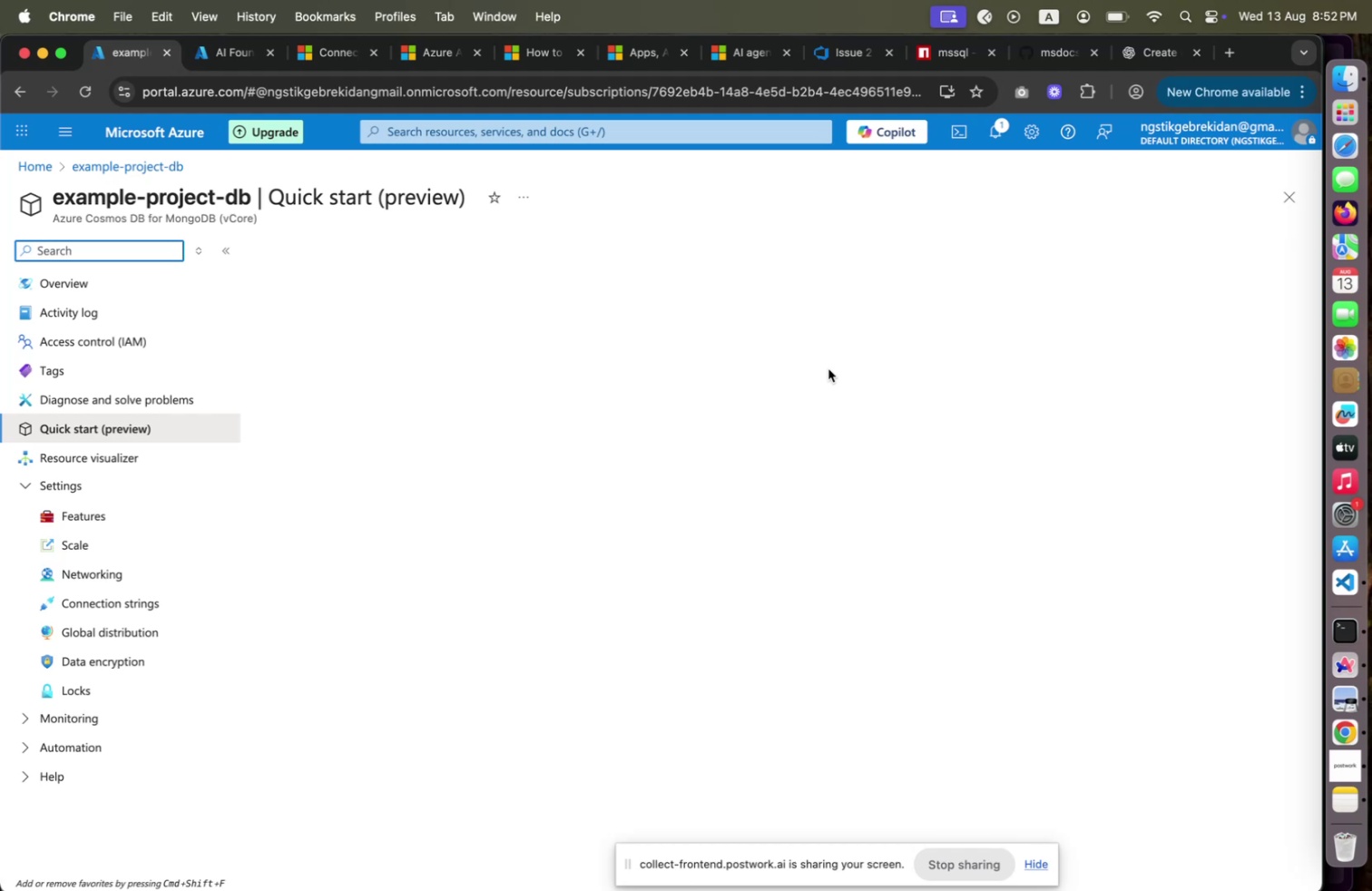 
left_click([220, 68])
 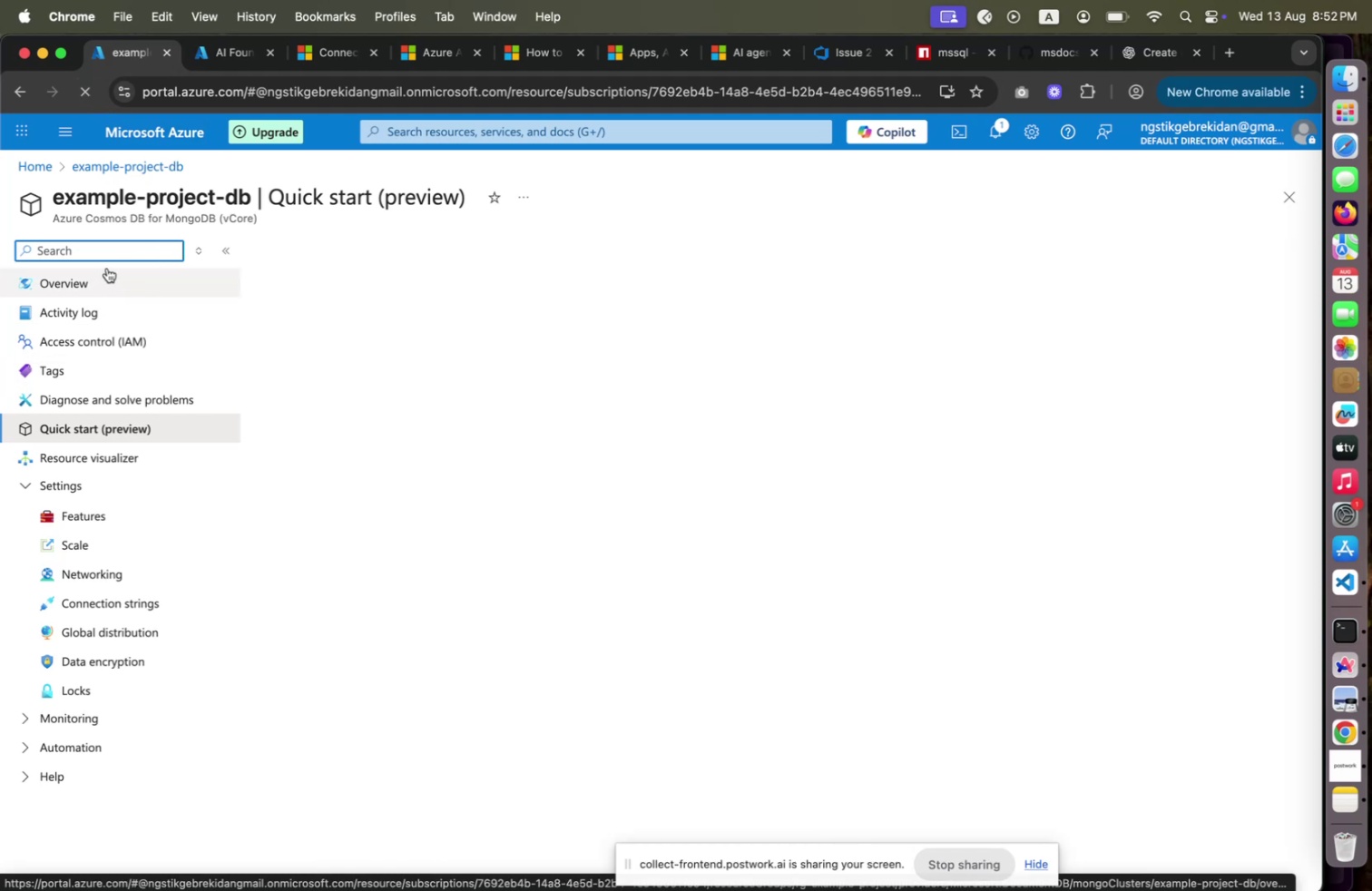 
wait(36.2)
 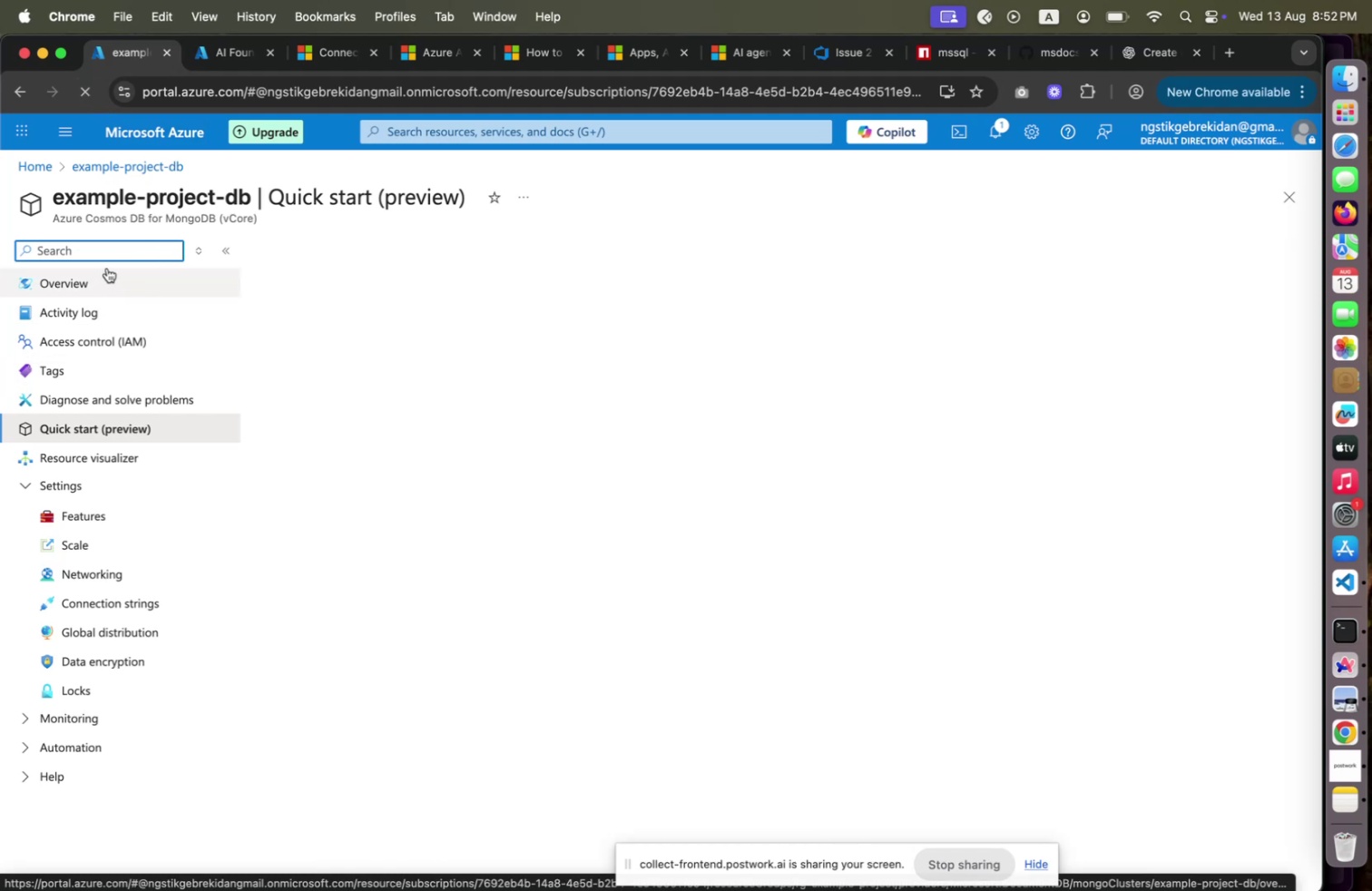 
left_click([240, 60])
 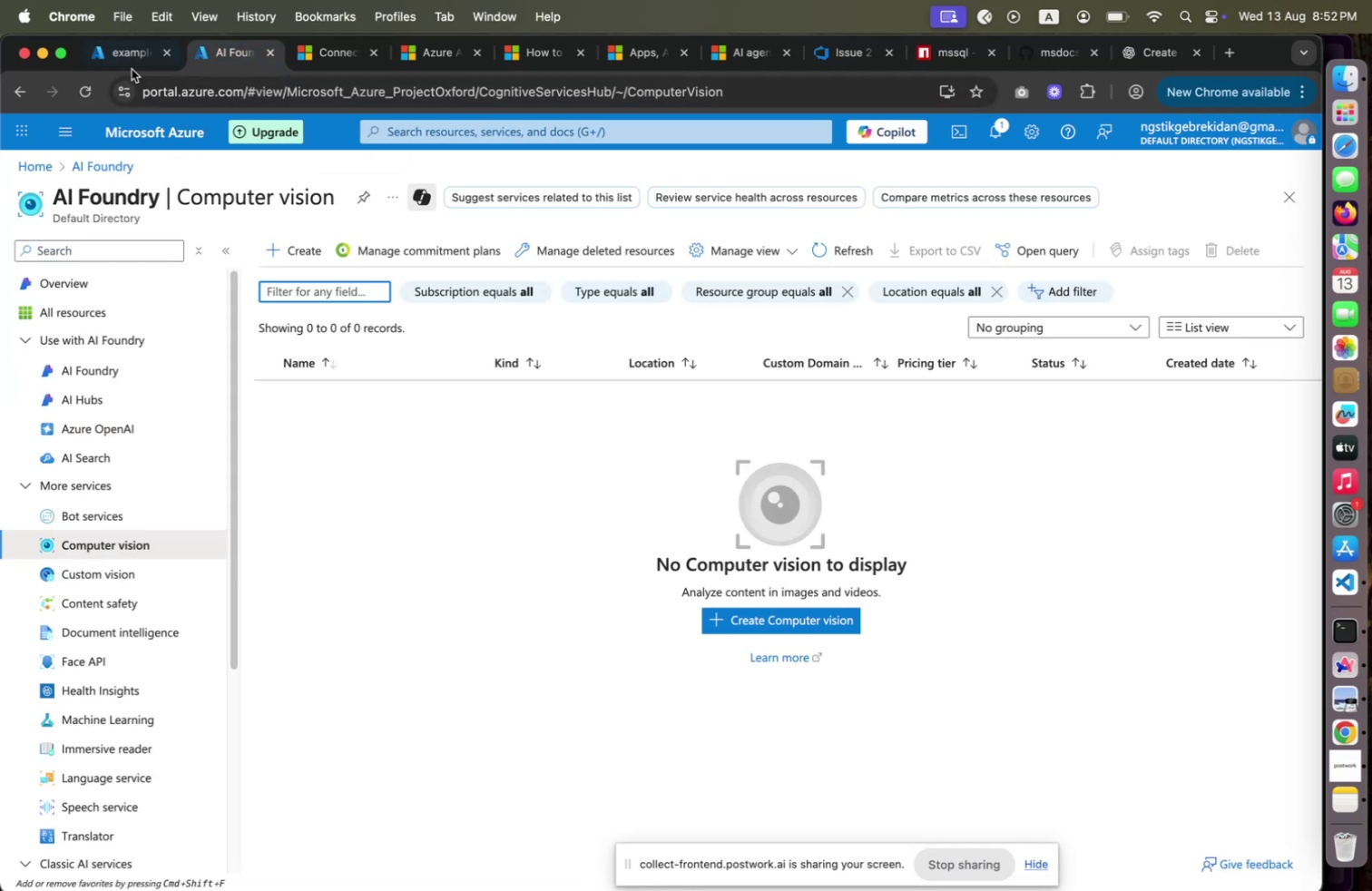 
left_click([132, 64])
 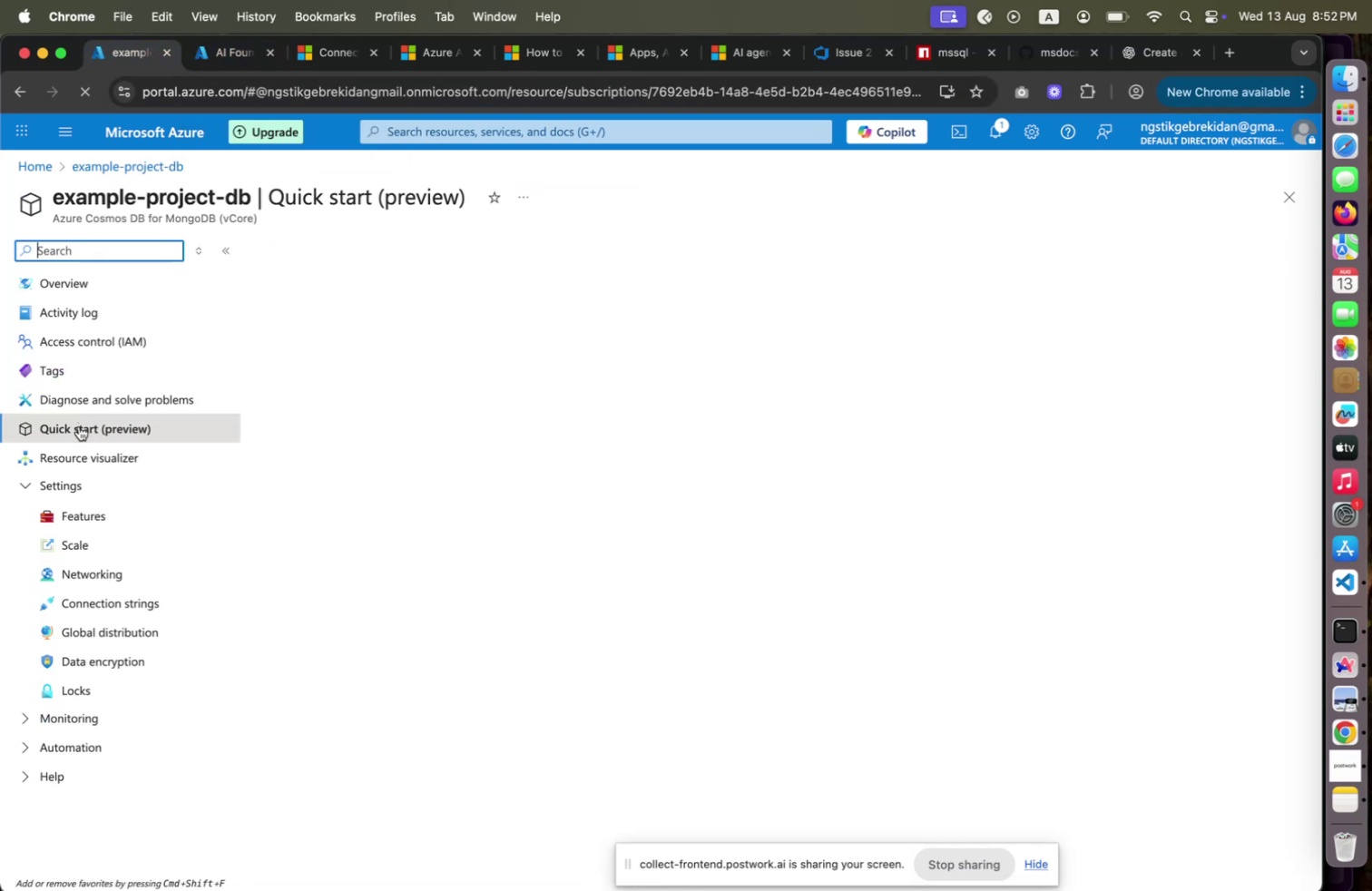 
left_click([113, 386])
 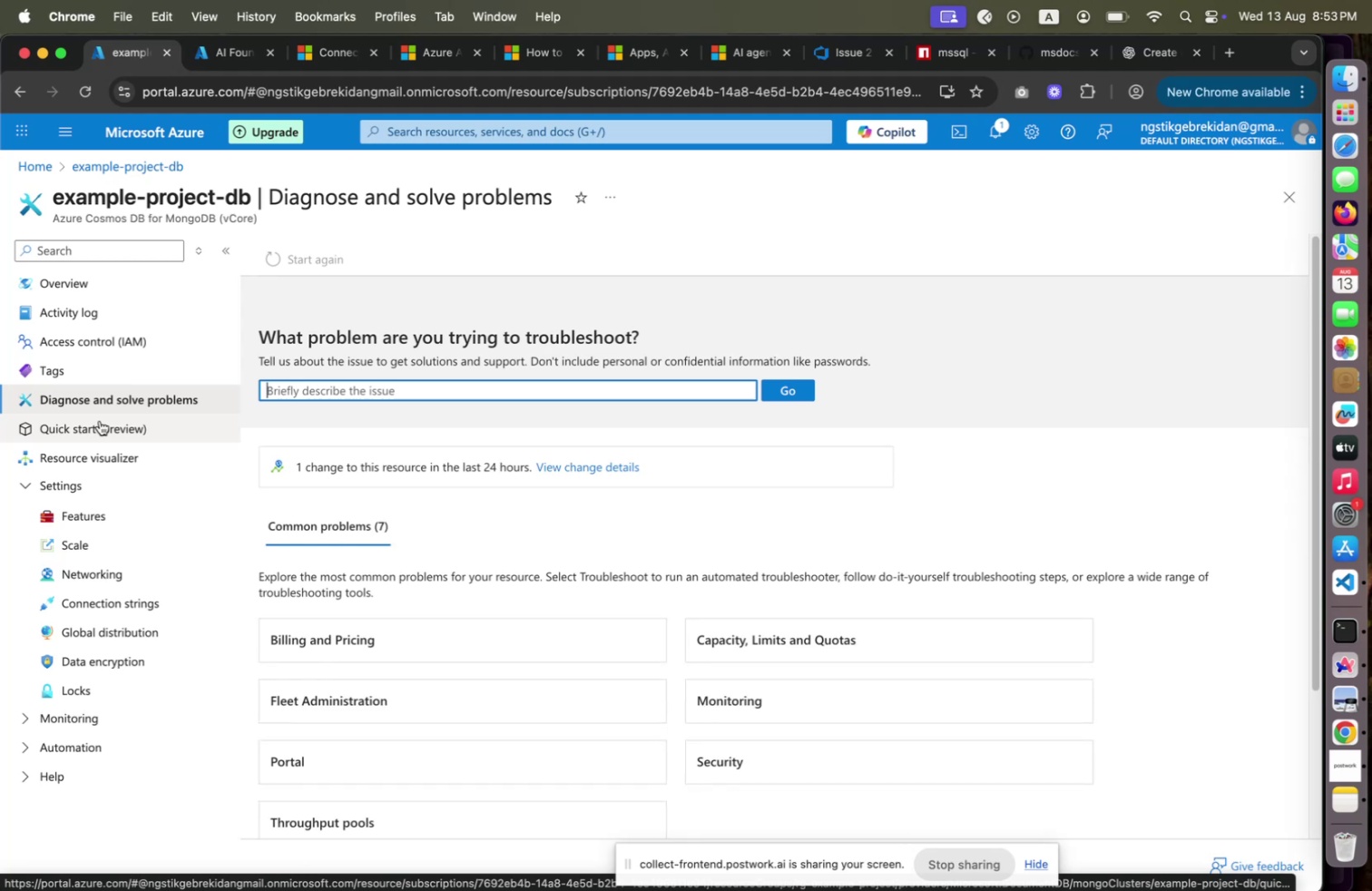 
wait(38.0)
 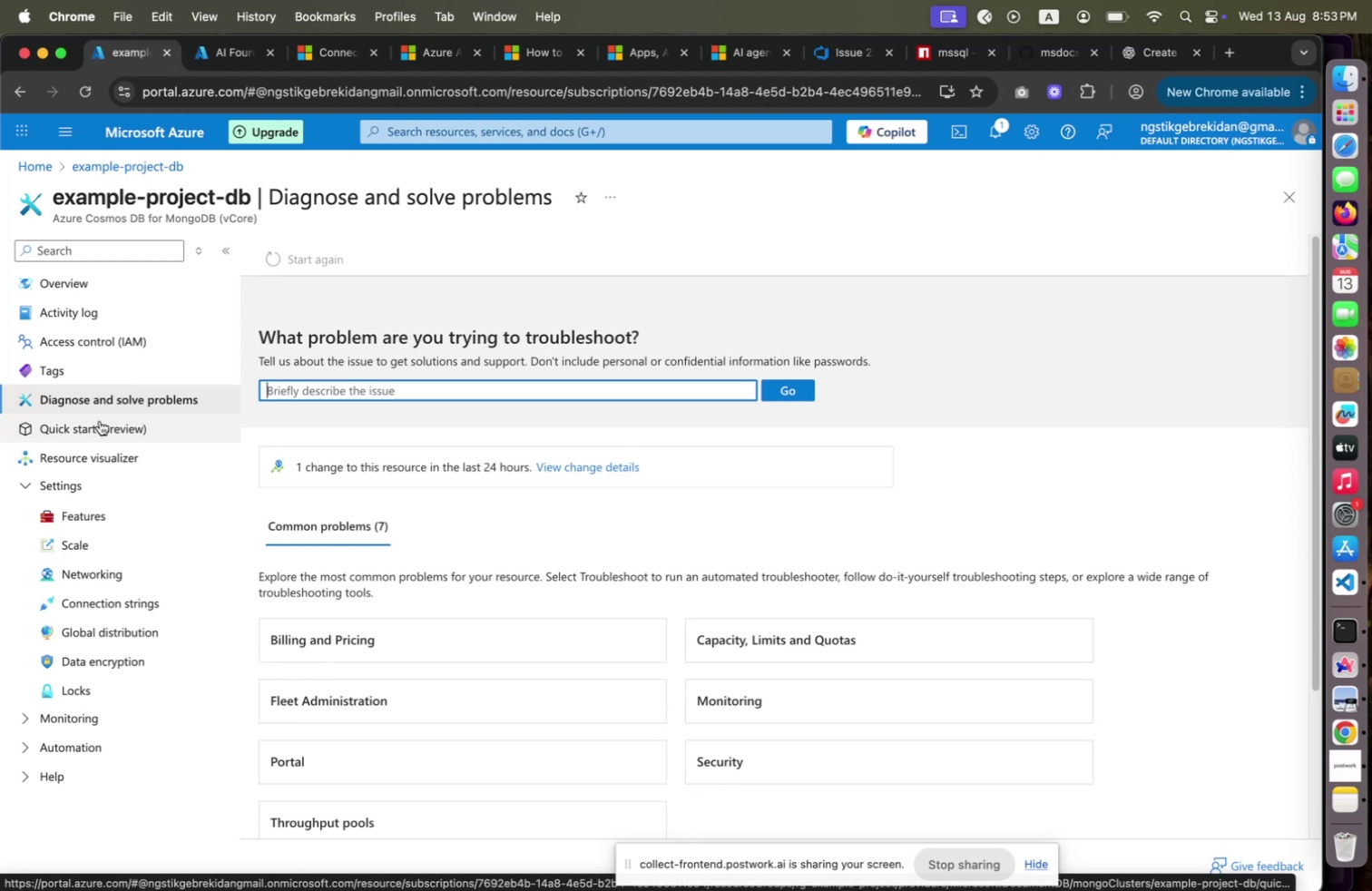 
left_click([103, 427])
 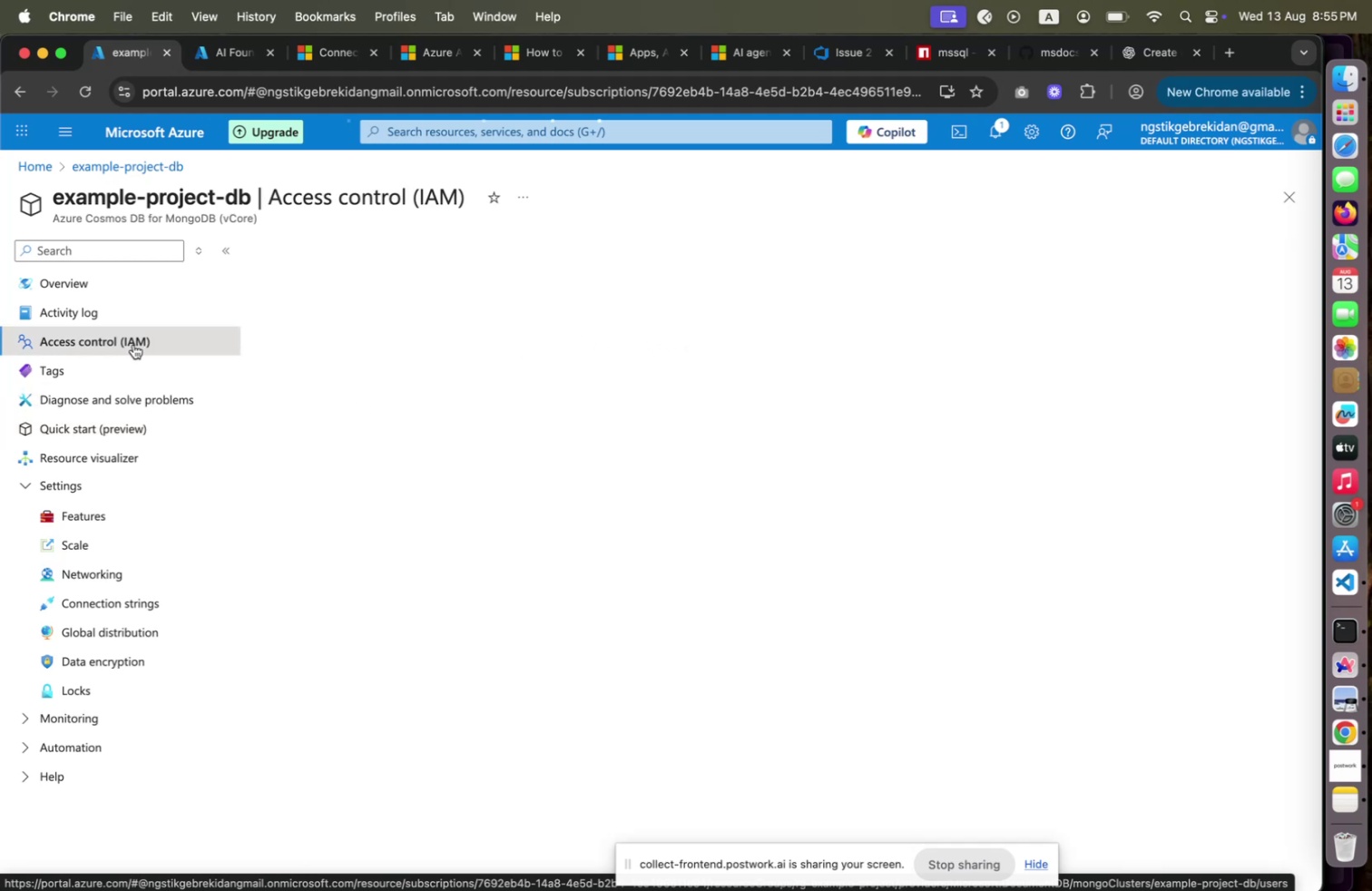 
wait(105.35)
 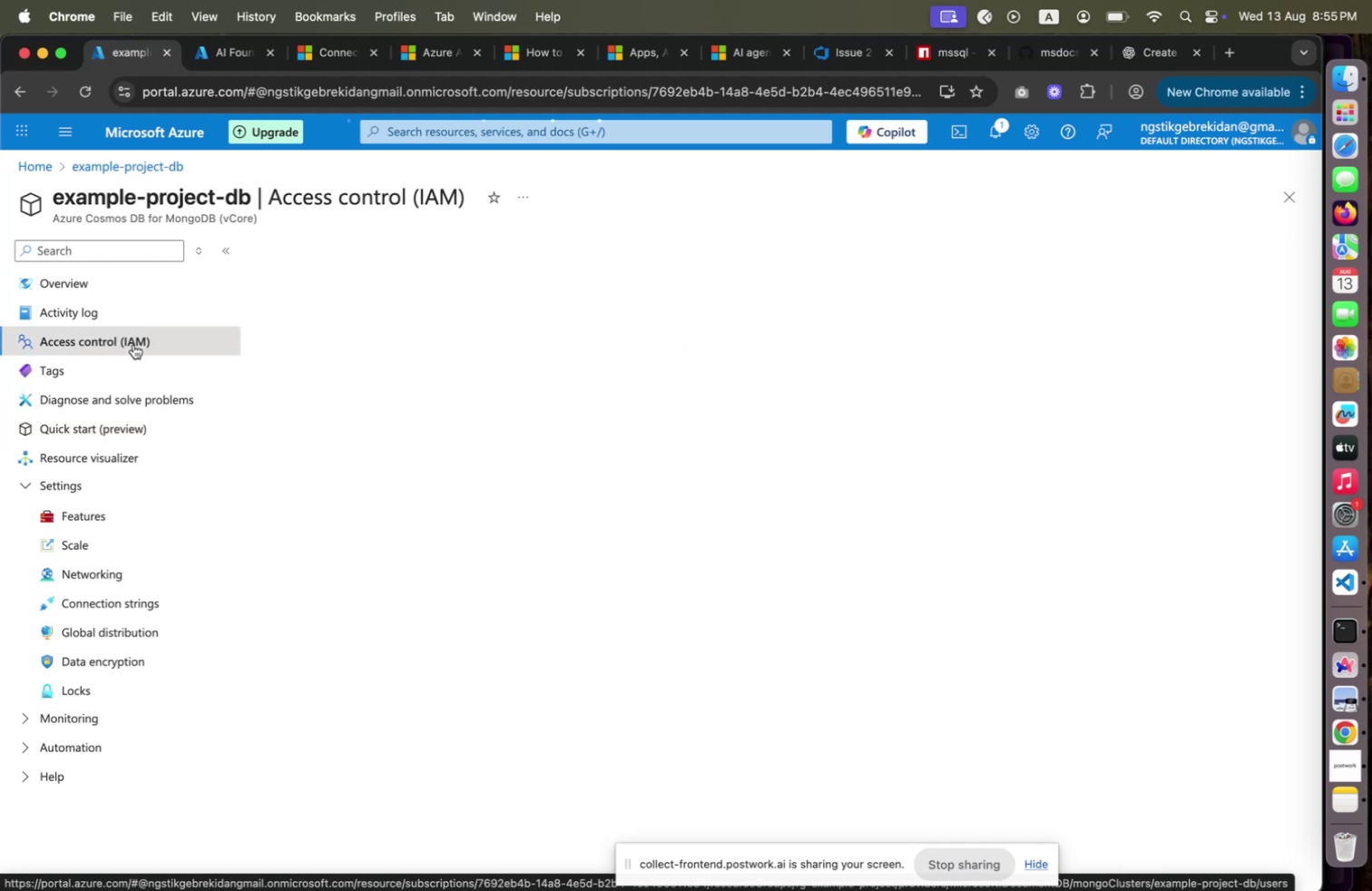 
left_click([74, 89])
 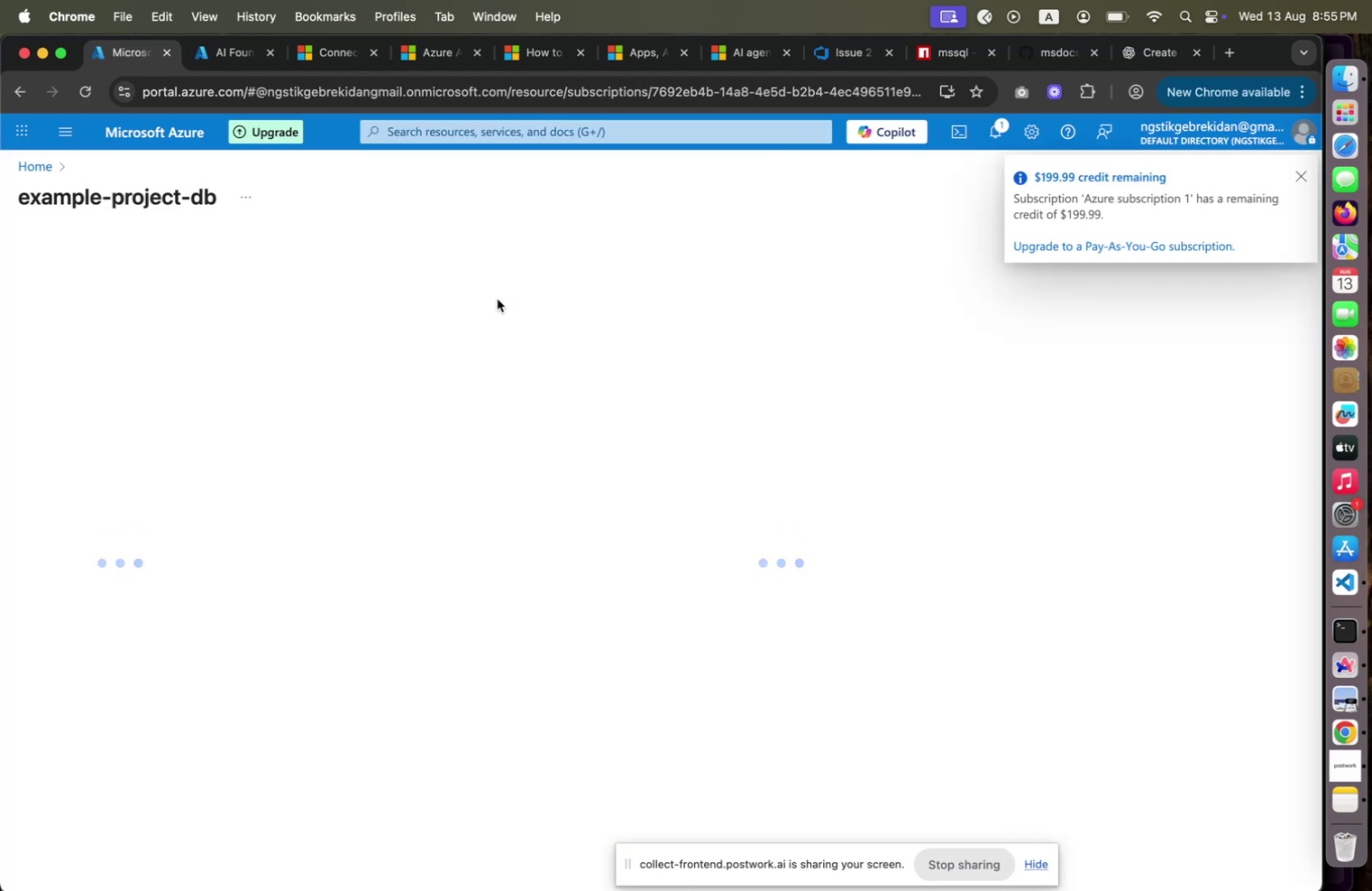 
wait(8.92)
 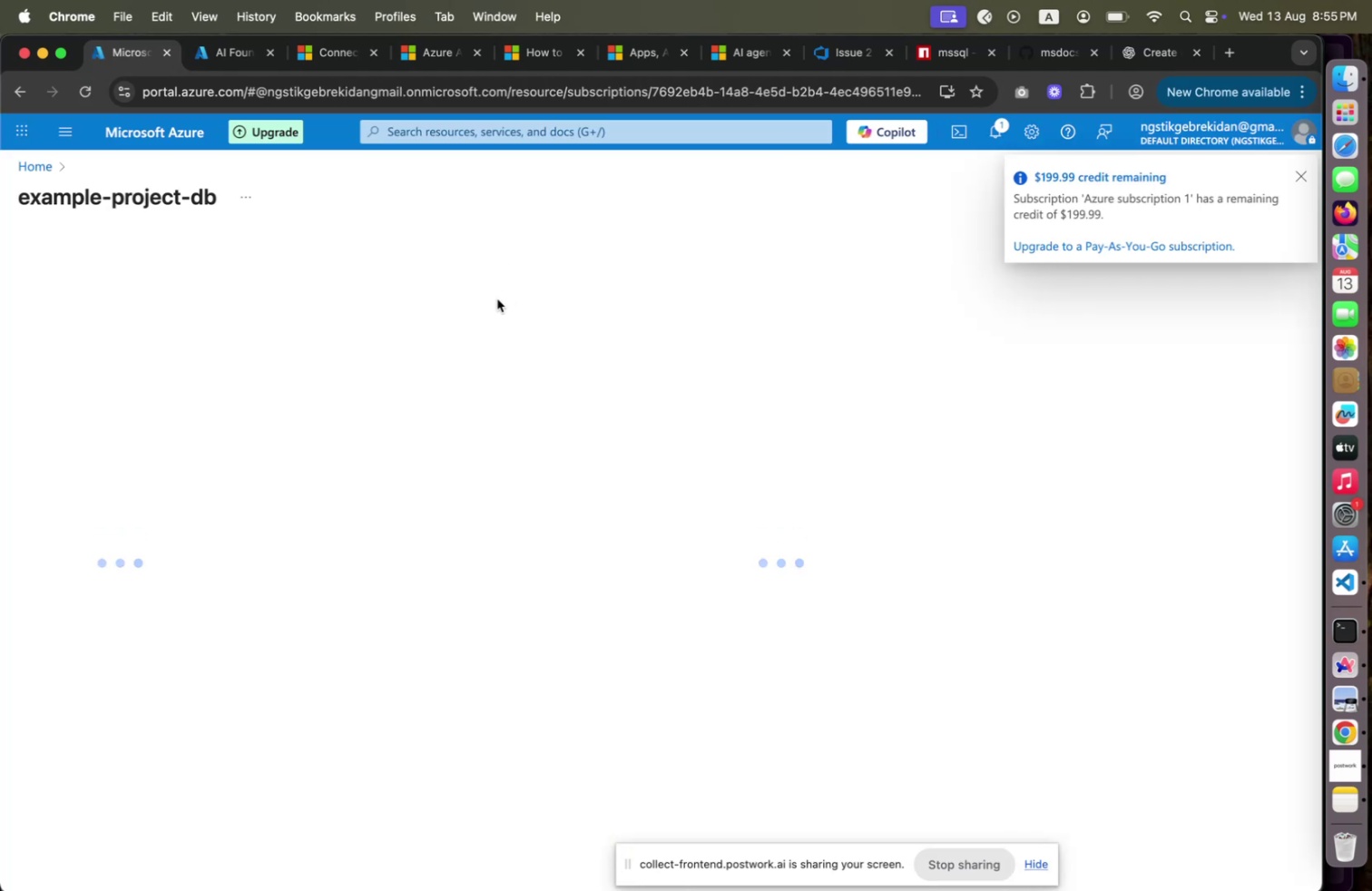 
left_click([132, 59])
 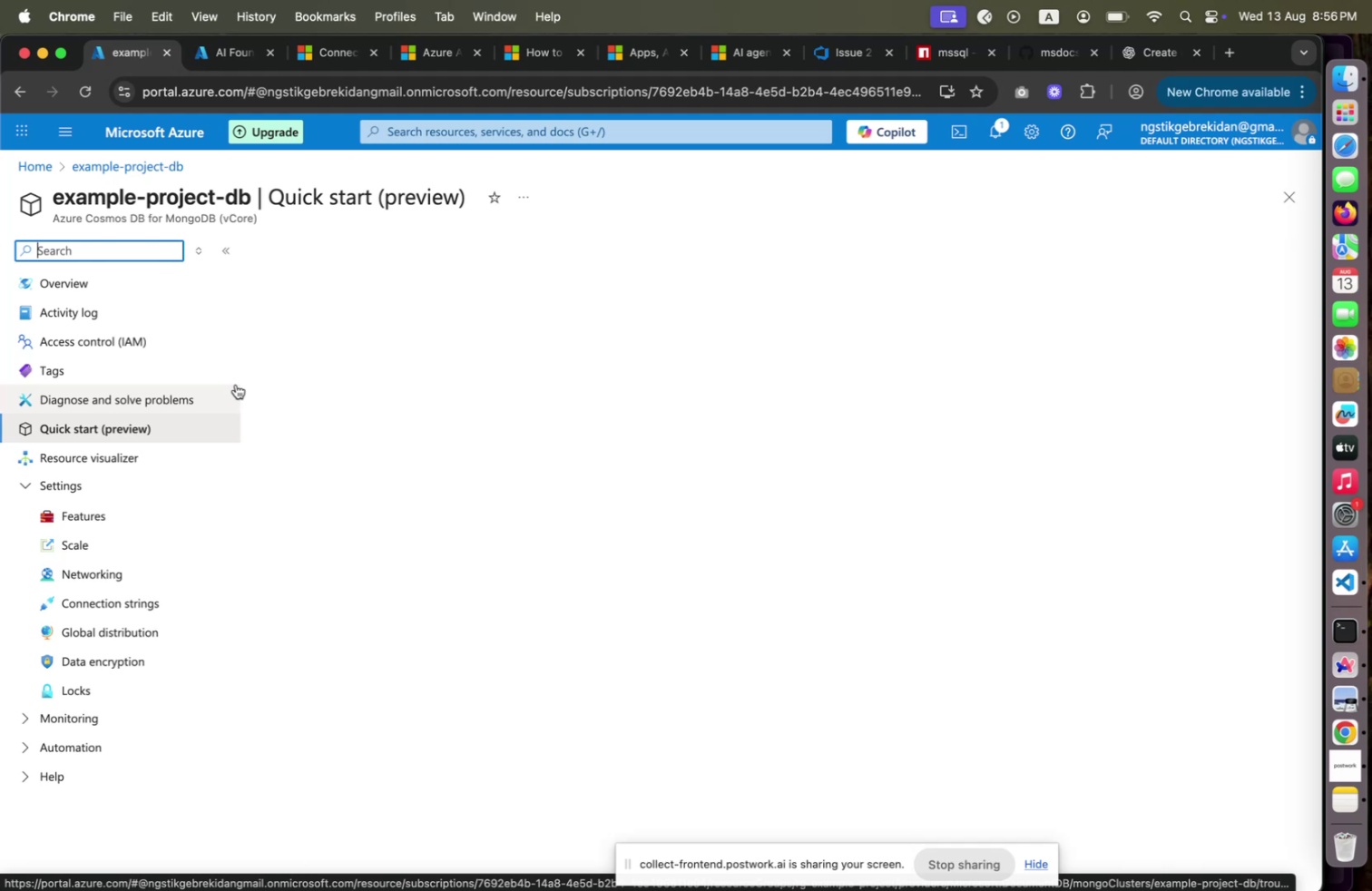 
wait(47.04)
 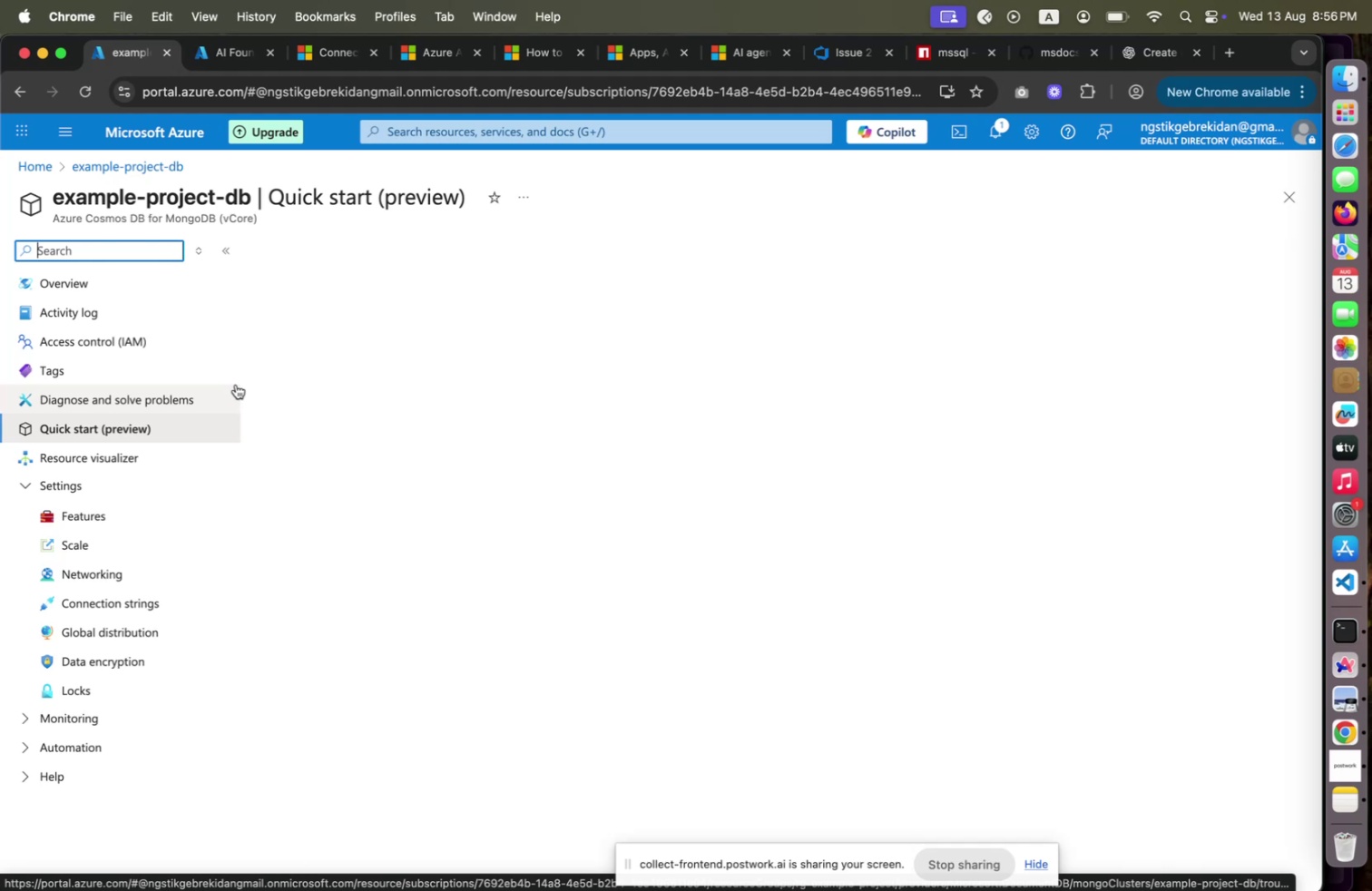 
left_click([1287, 202])
 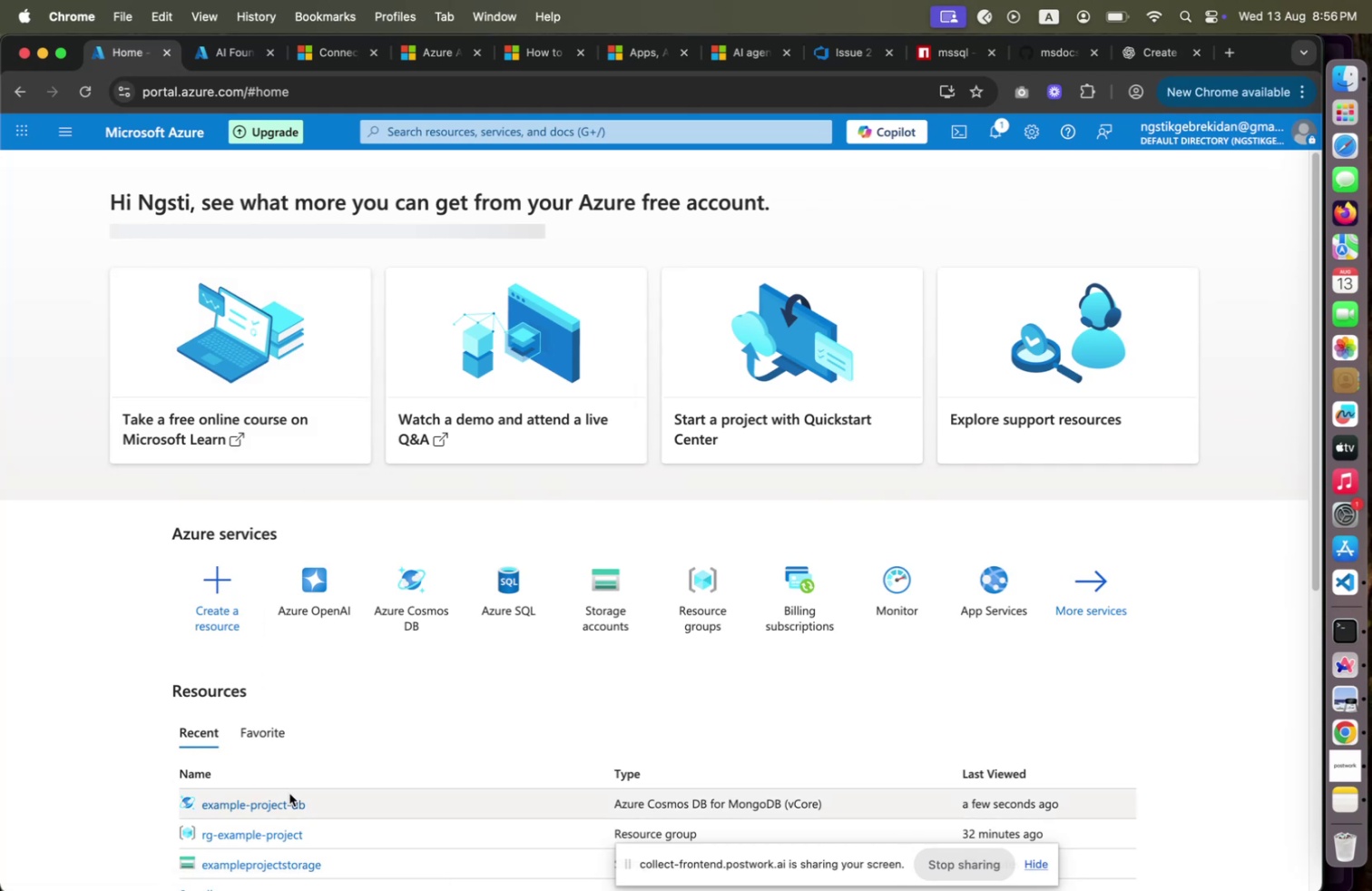 
double_click([285, 798])
 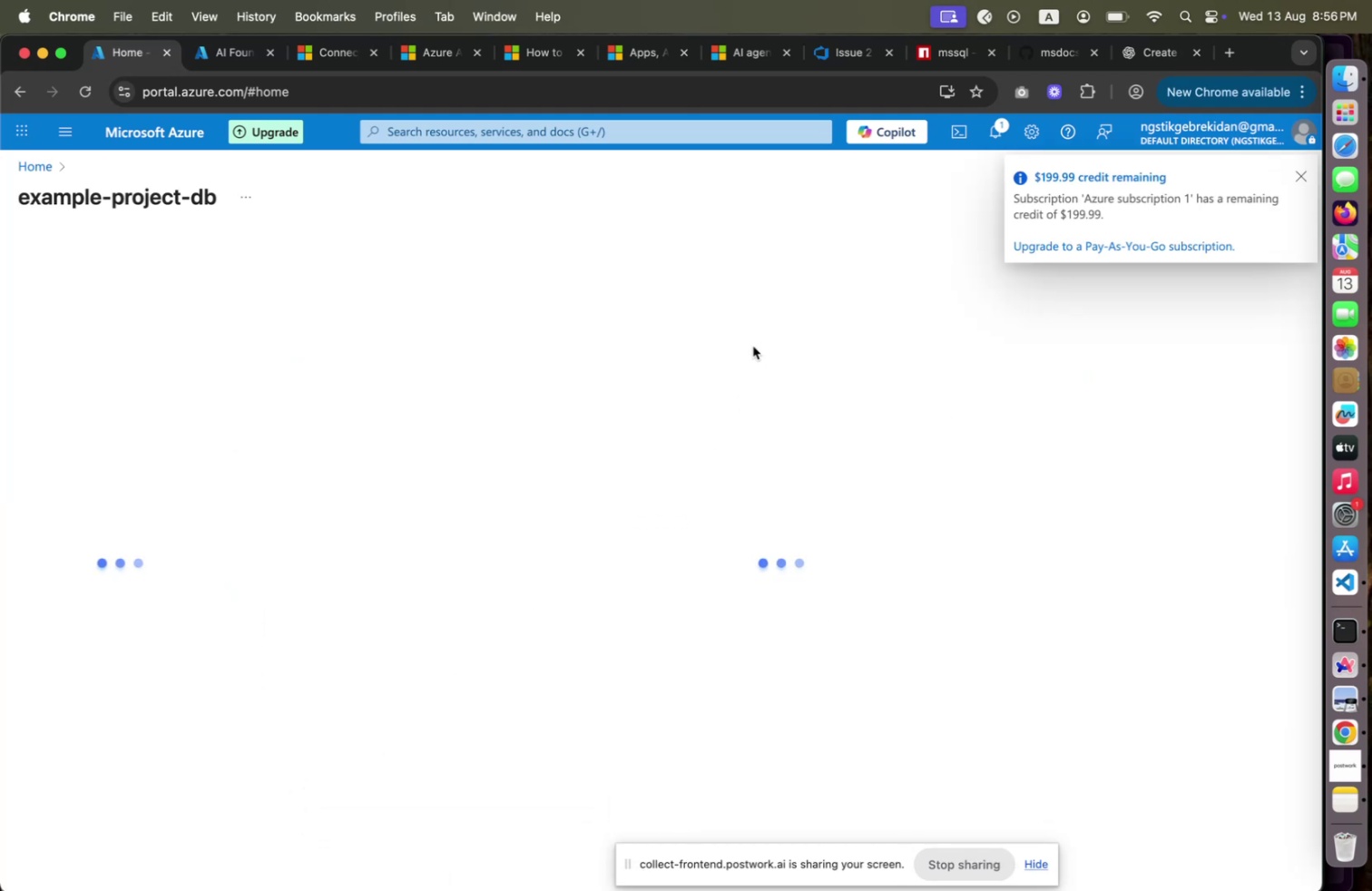 
mouse_move([1016, 143])
 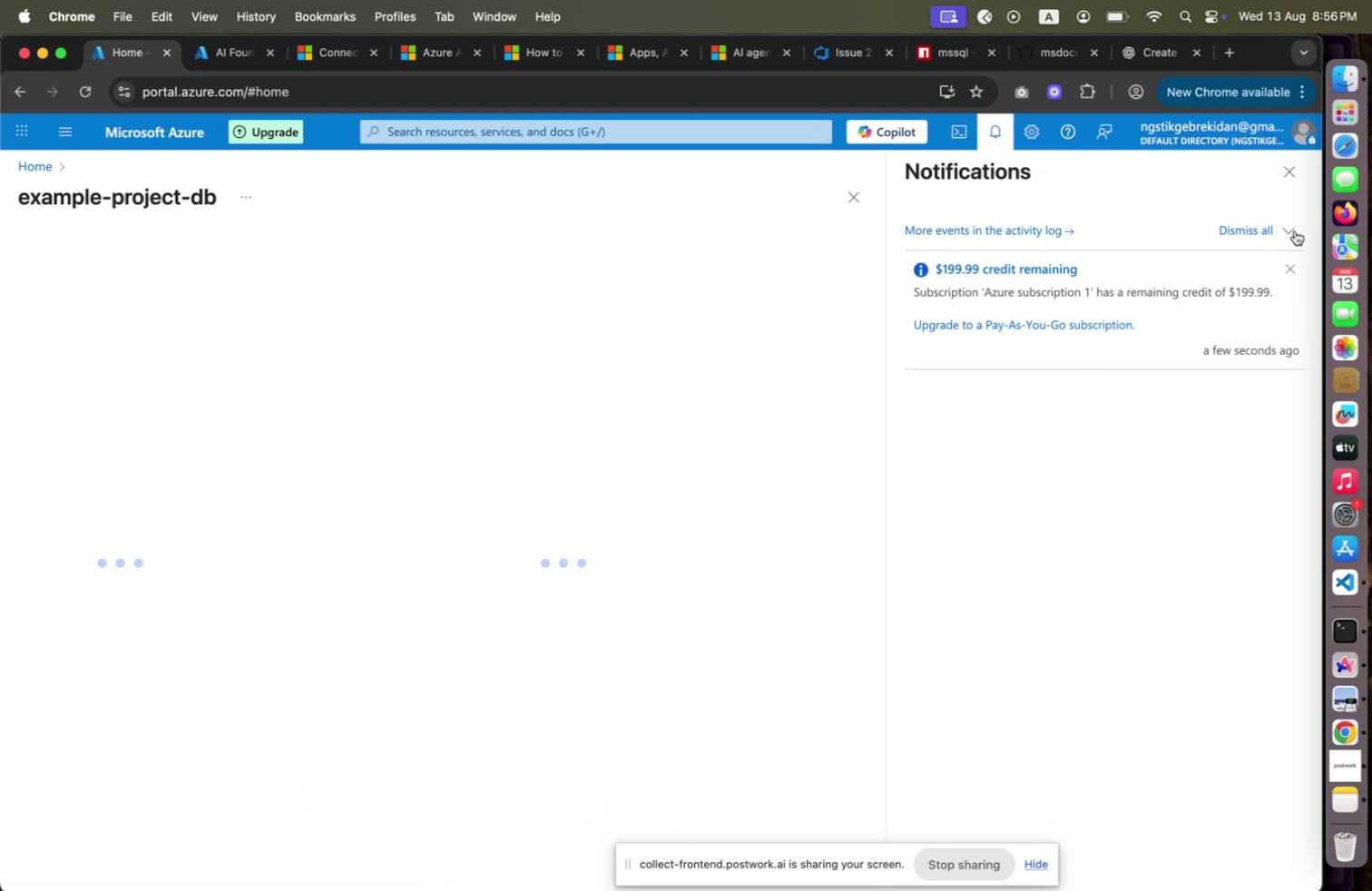 
left_click([1295, 230])
 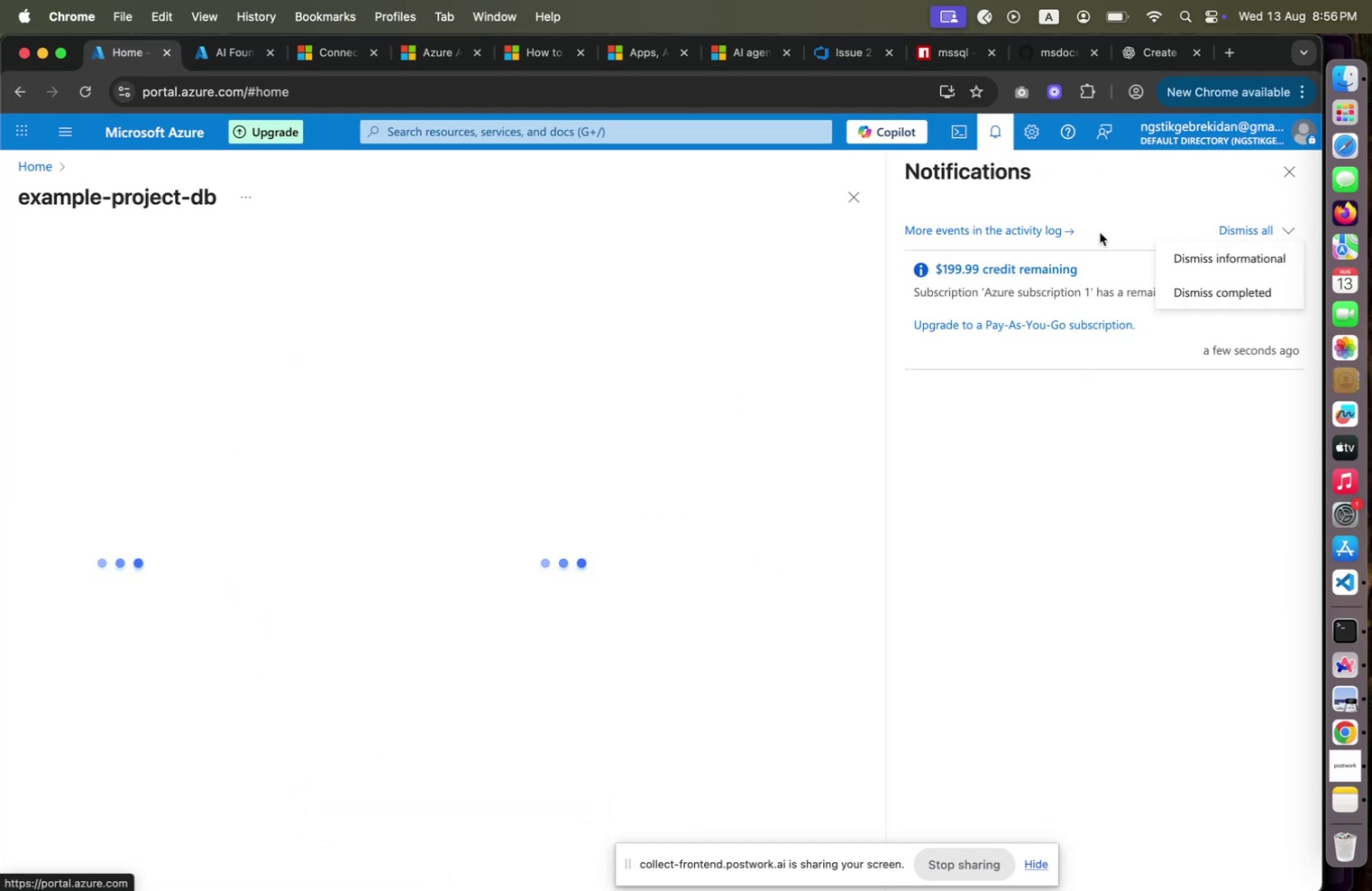 
left_click([1052, 229])
 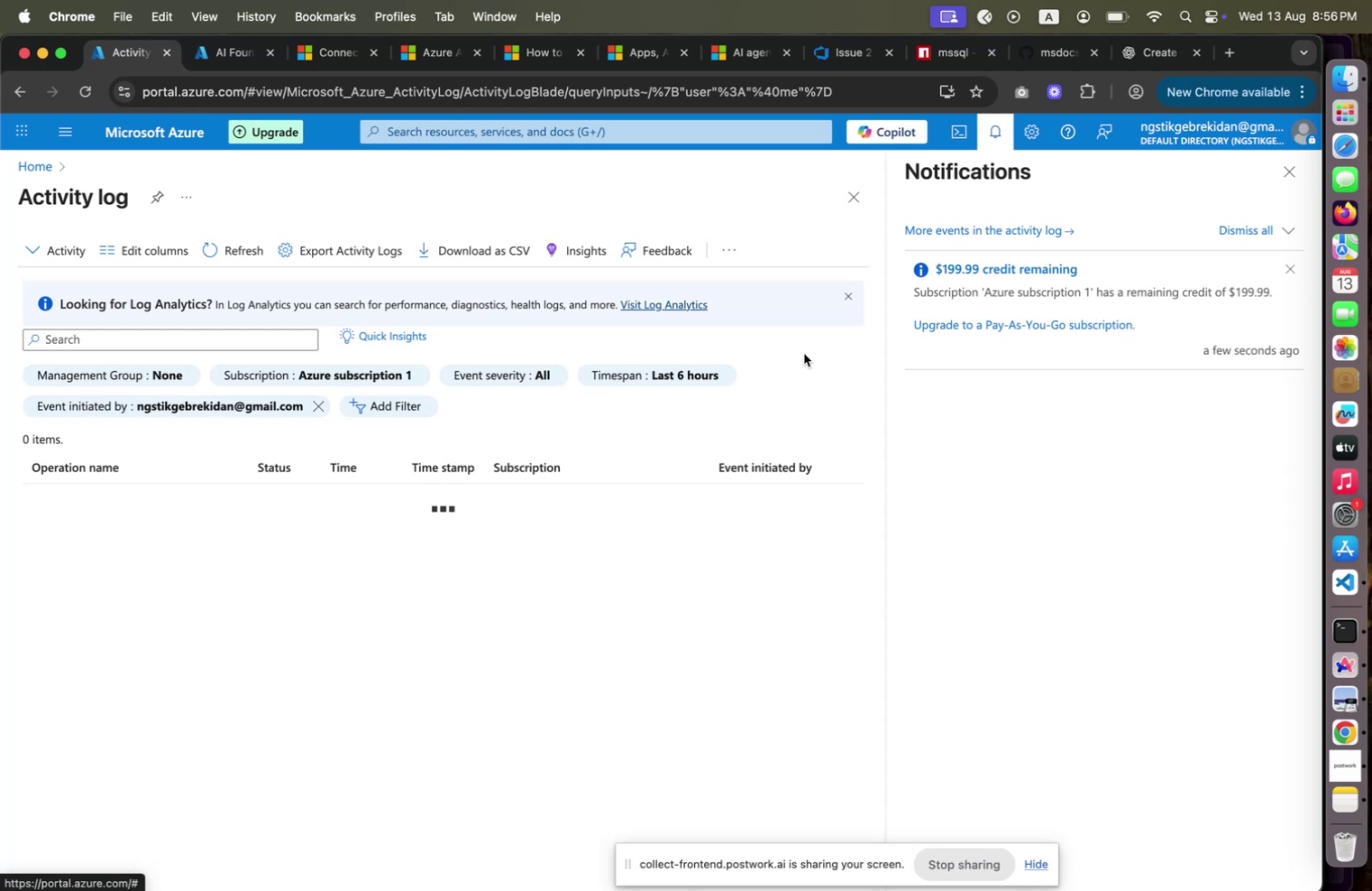 
wait(8.41)
 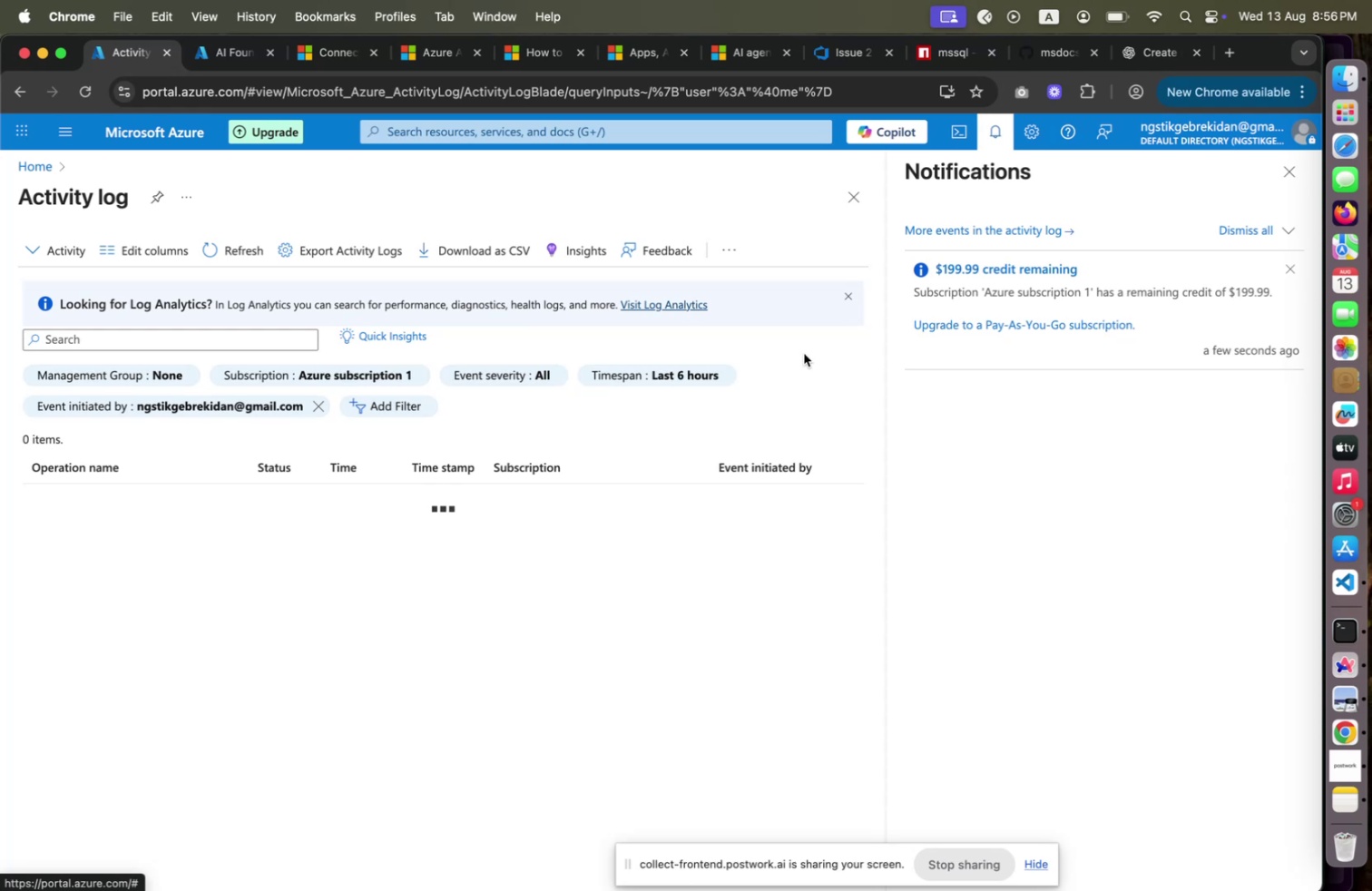 
left_click([1278, 177])
 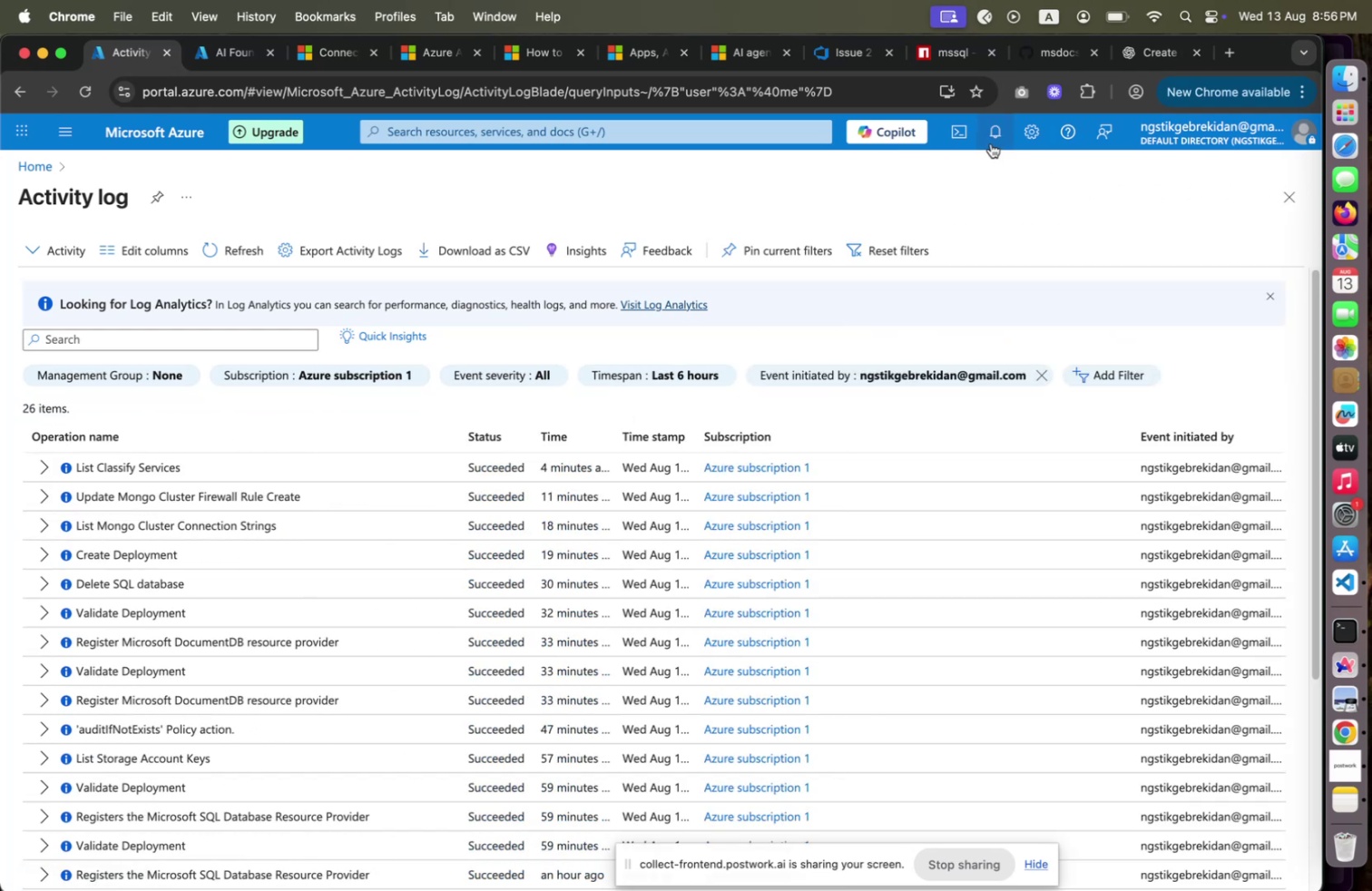 
left_click([992, 142])
 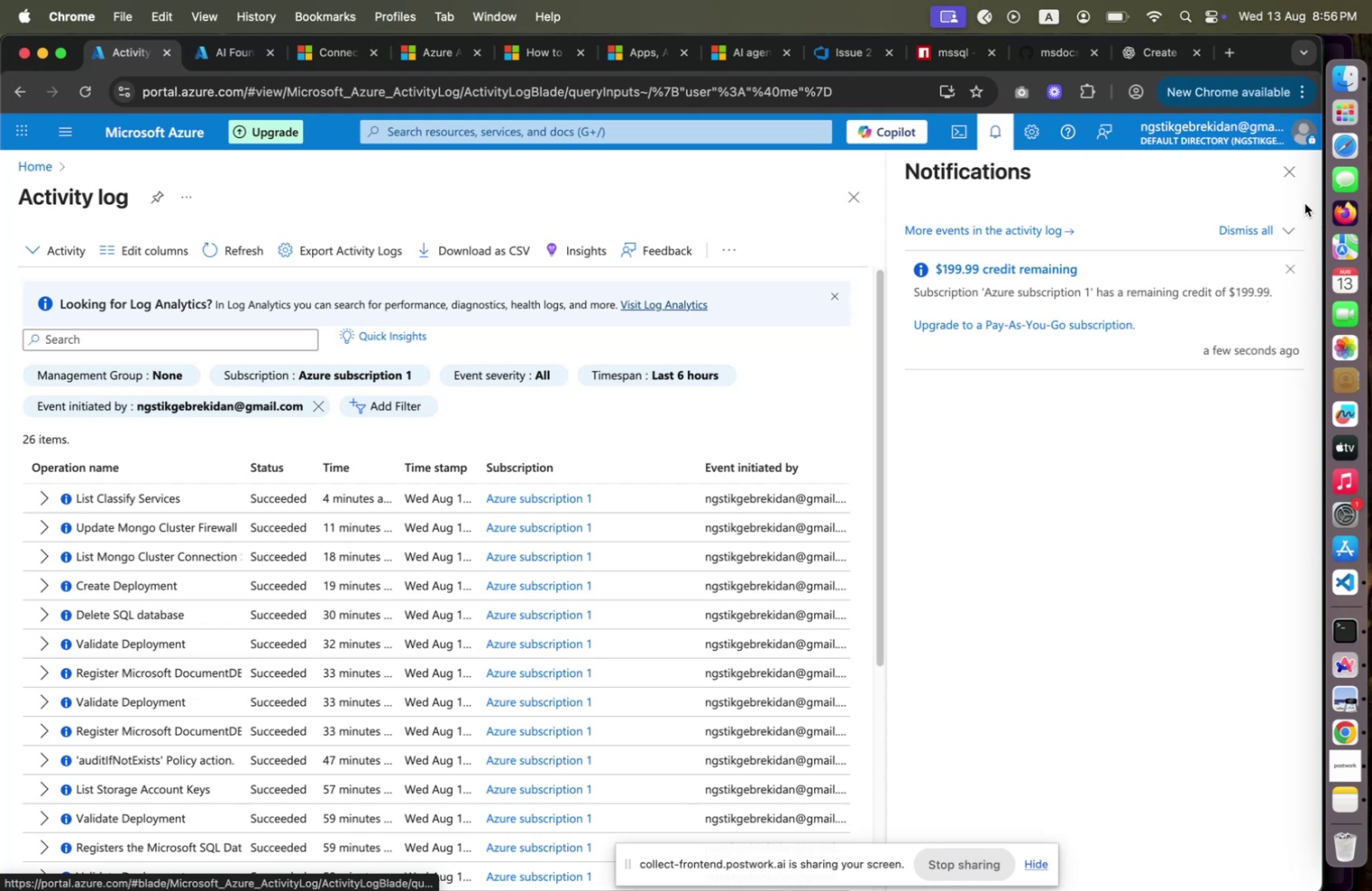 
left_click([1300, 268])
 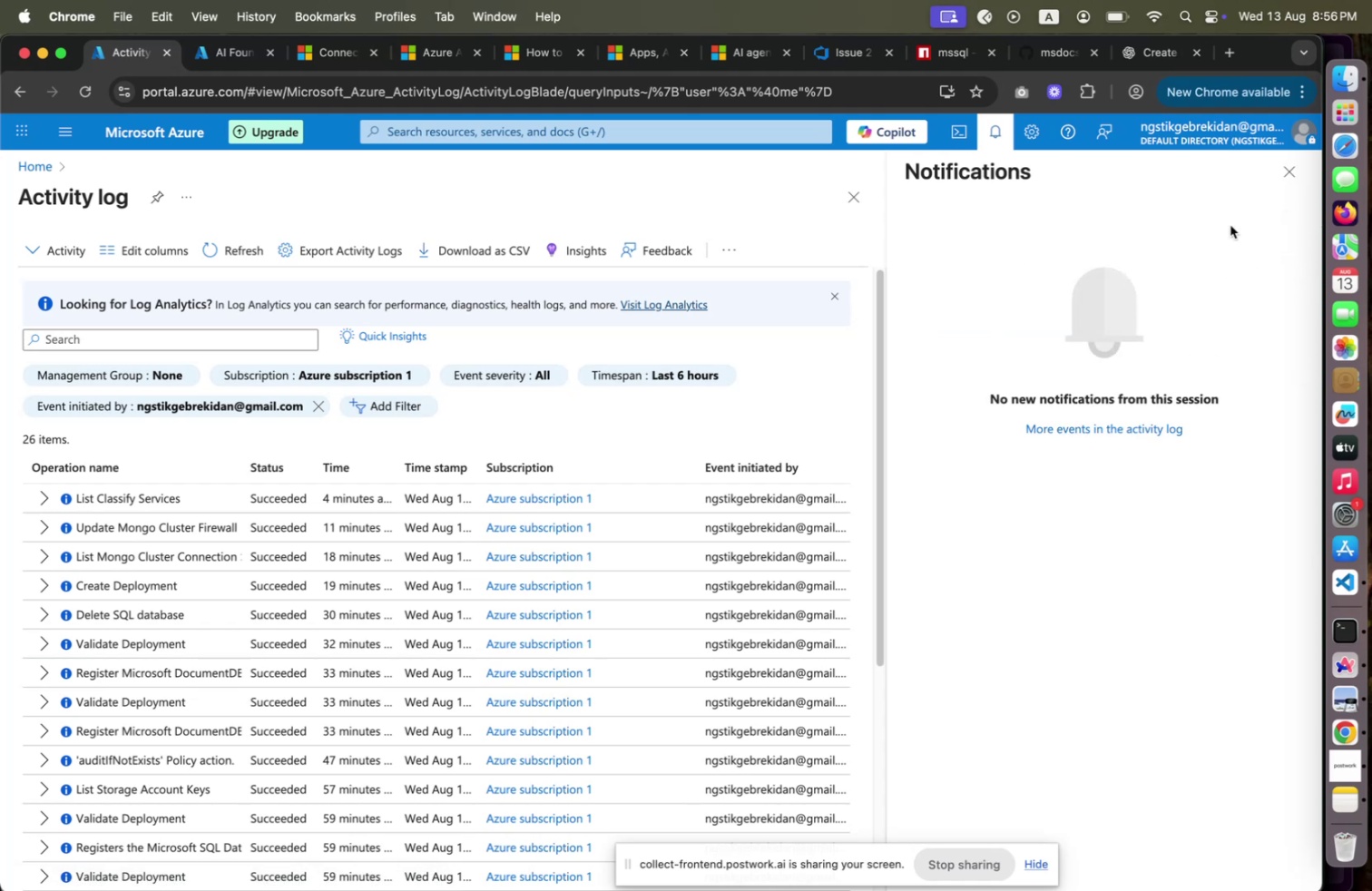 
left_click([1282, 166])
 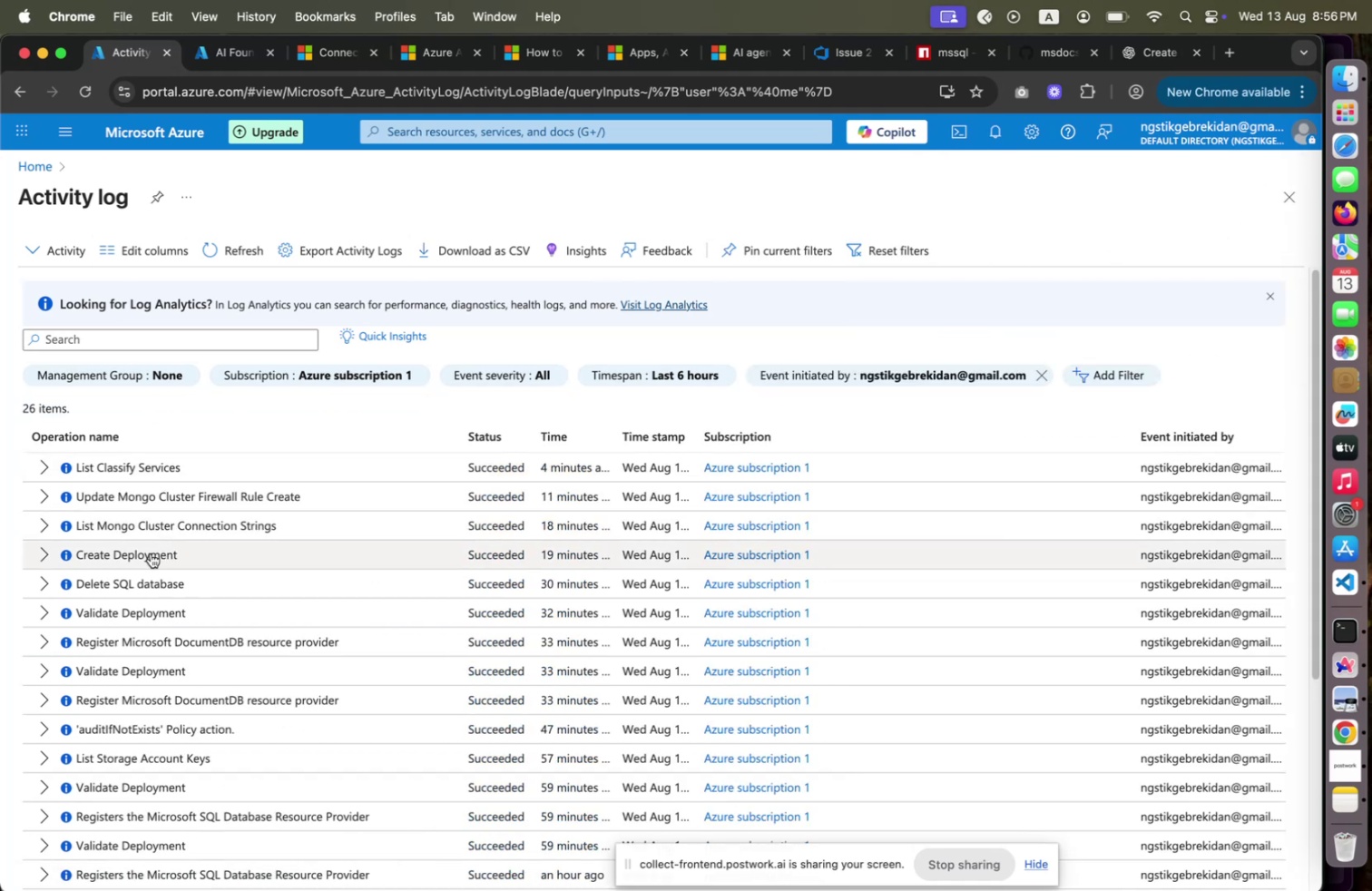 
left_click([53, 546])
 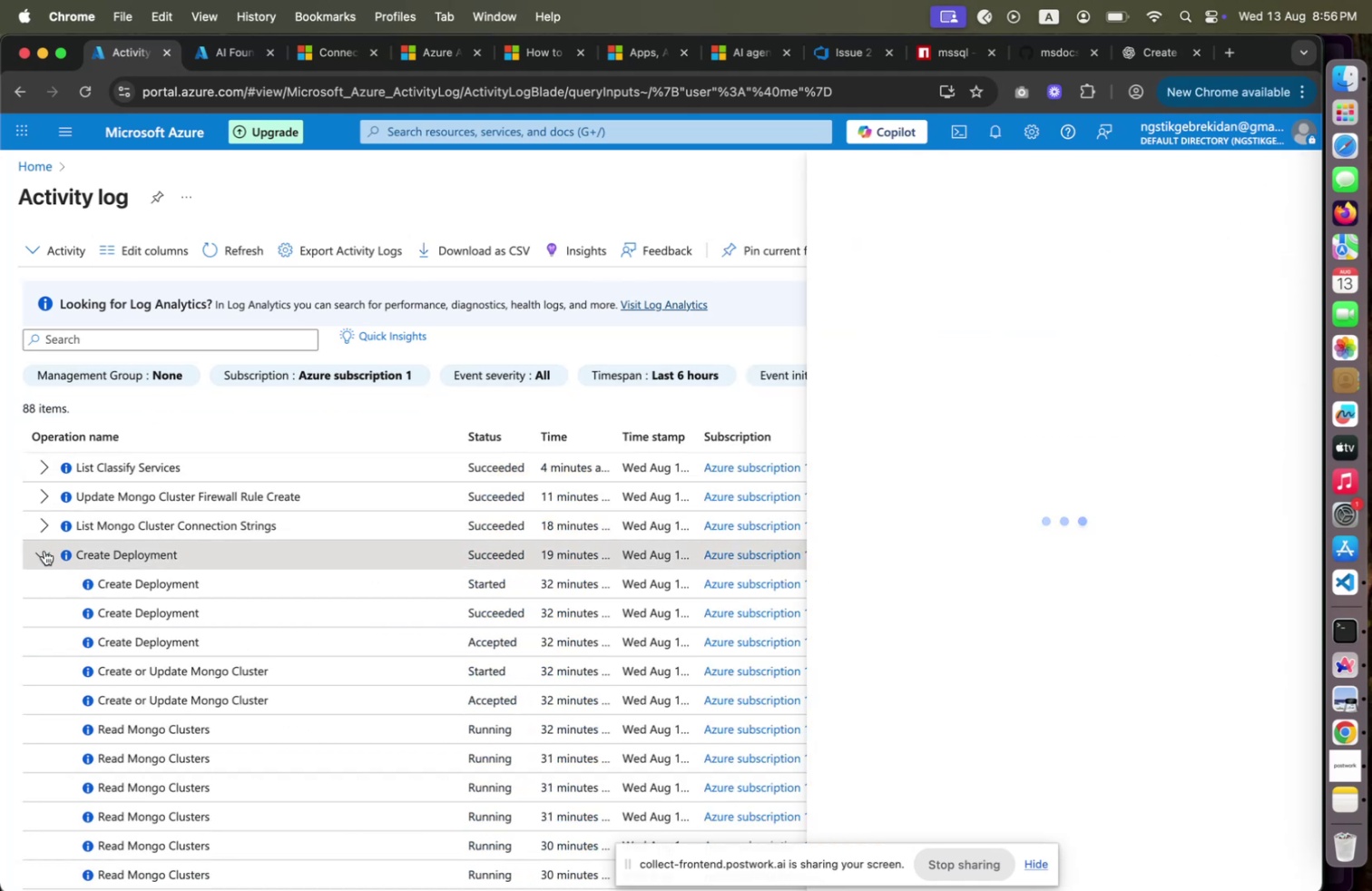 
left_click([46, 550])
 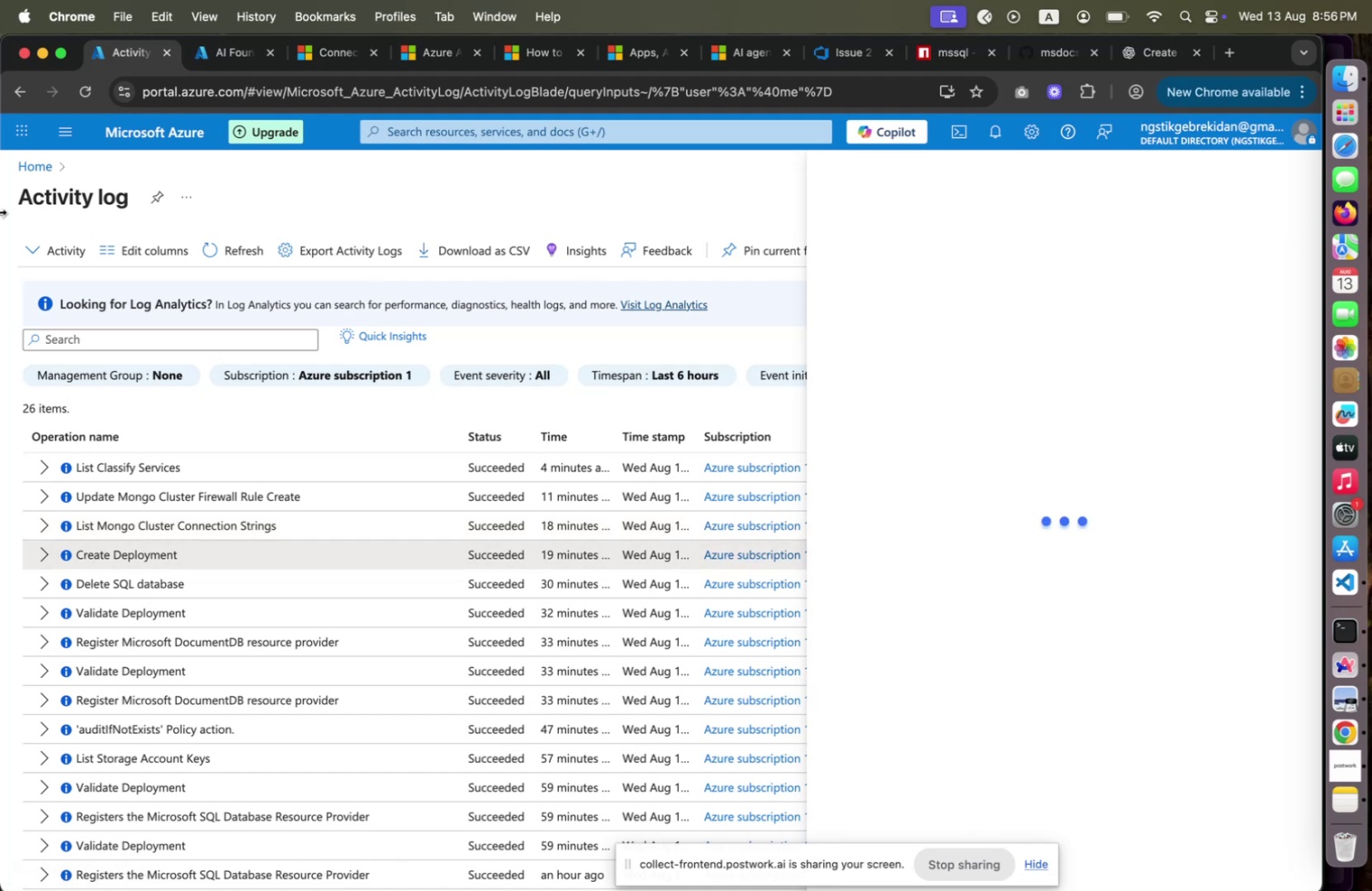 
left_click([37, 173])
 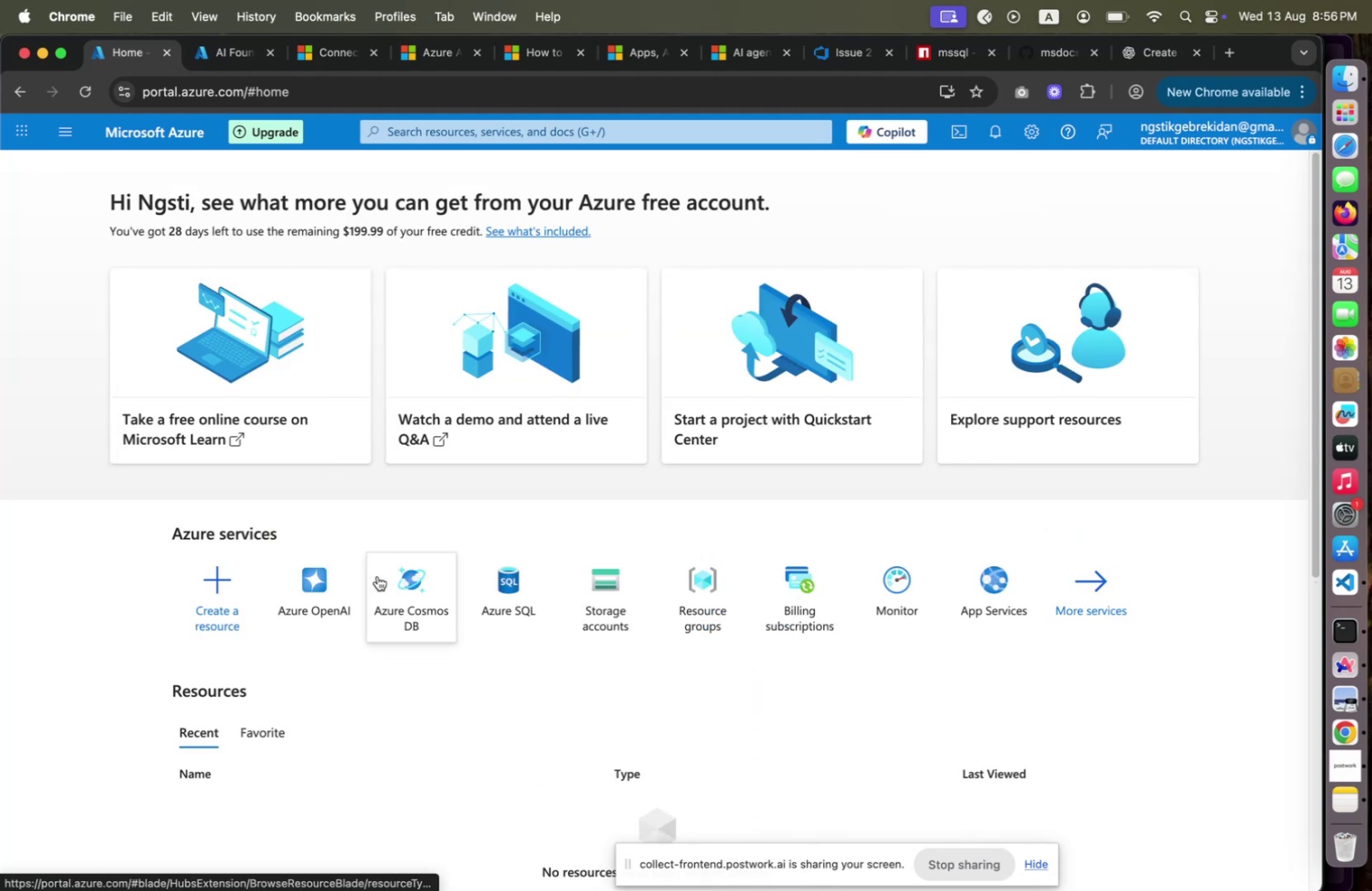 
scroll: coordinate [290, 624], scroll_direction: down, amount: 15.0
 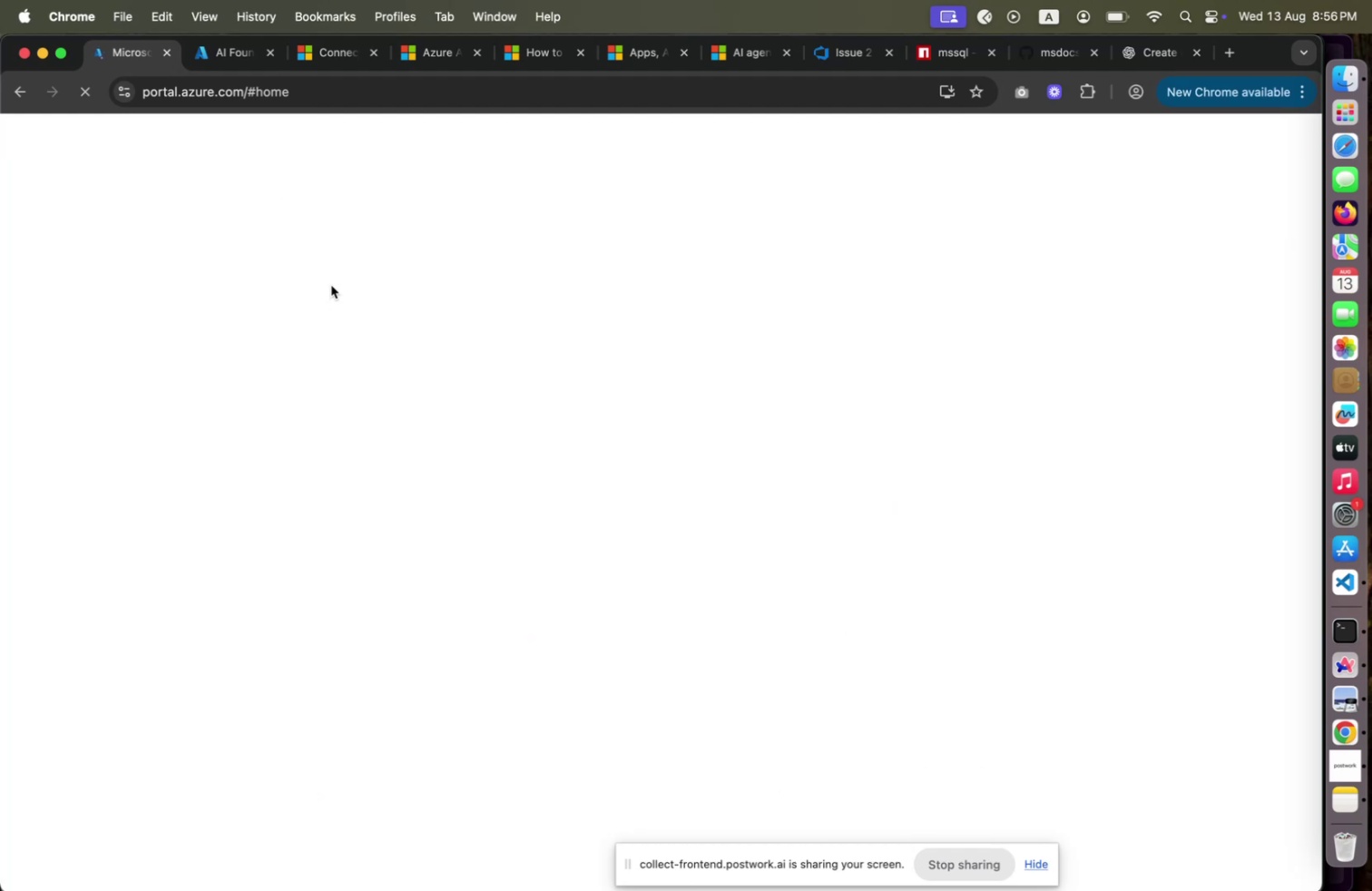 
wait(12.28)
 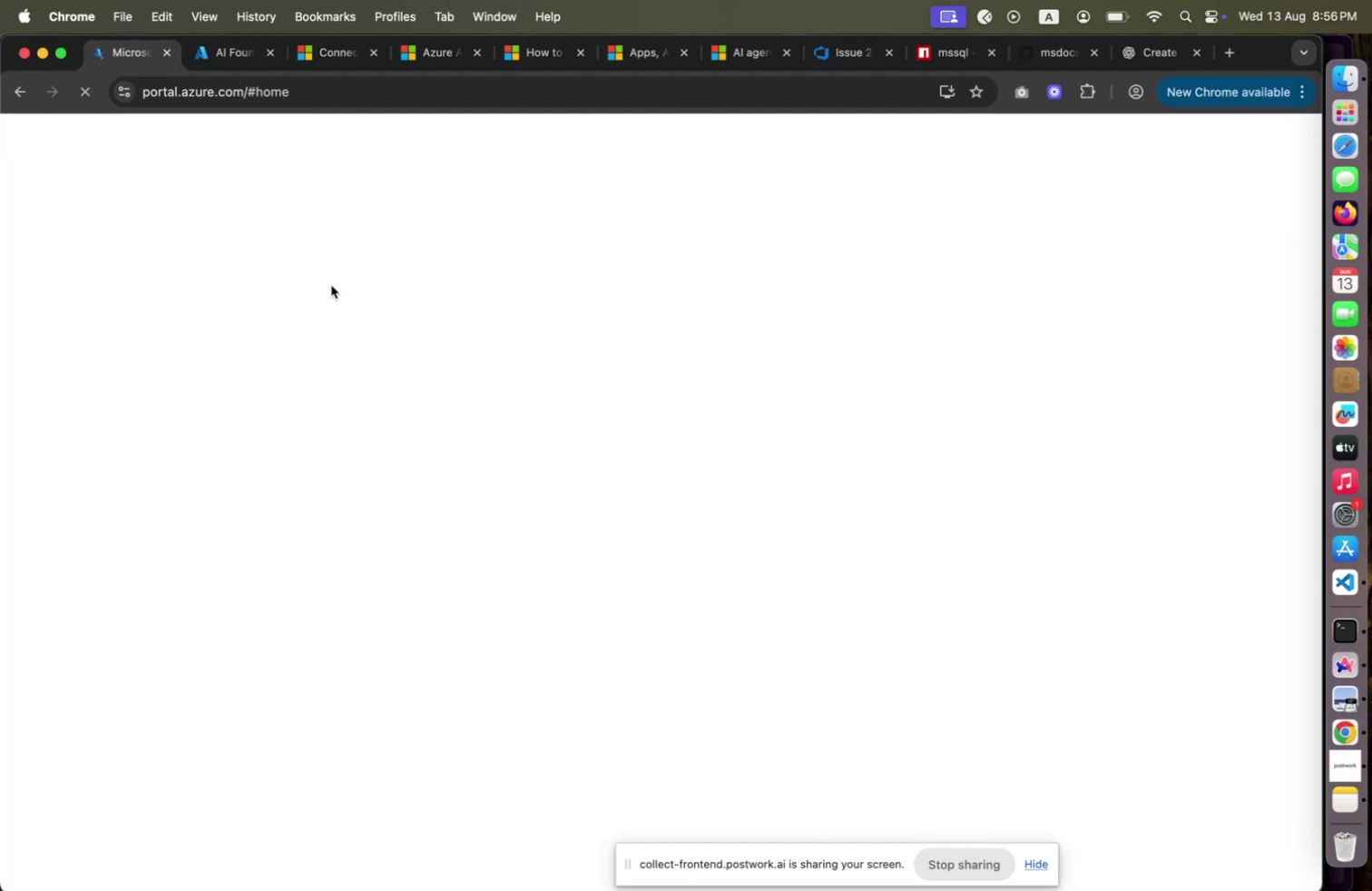 
double_click([267, 804])
 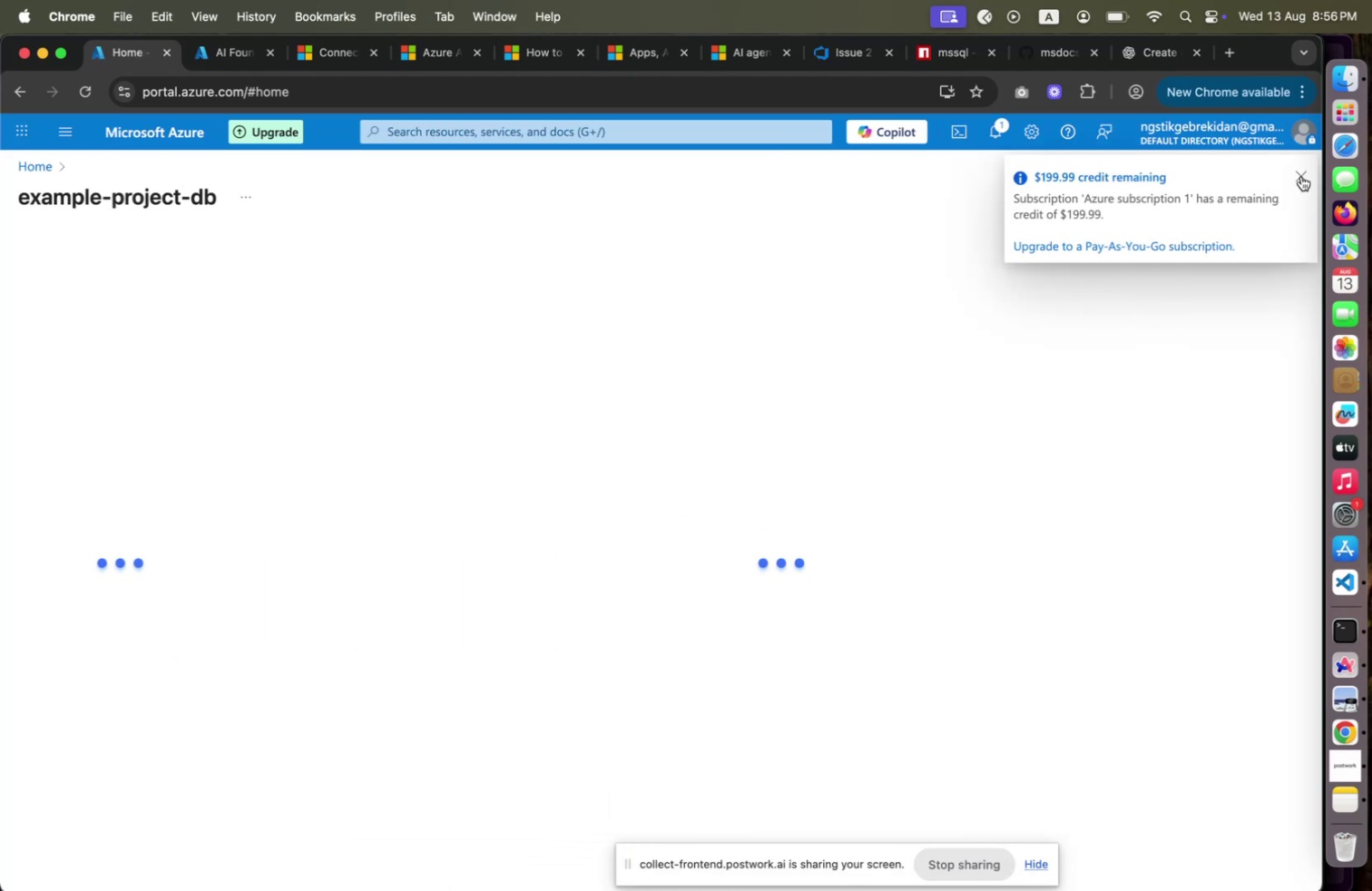 
left_click([1301, 176])
 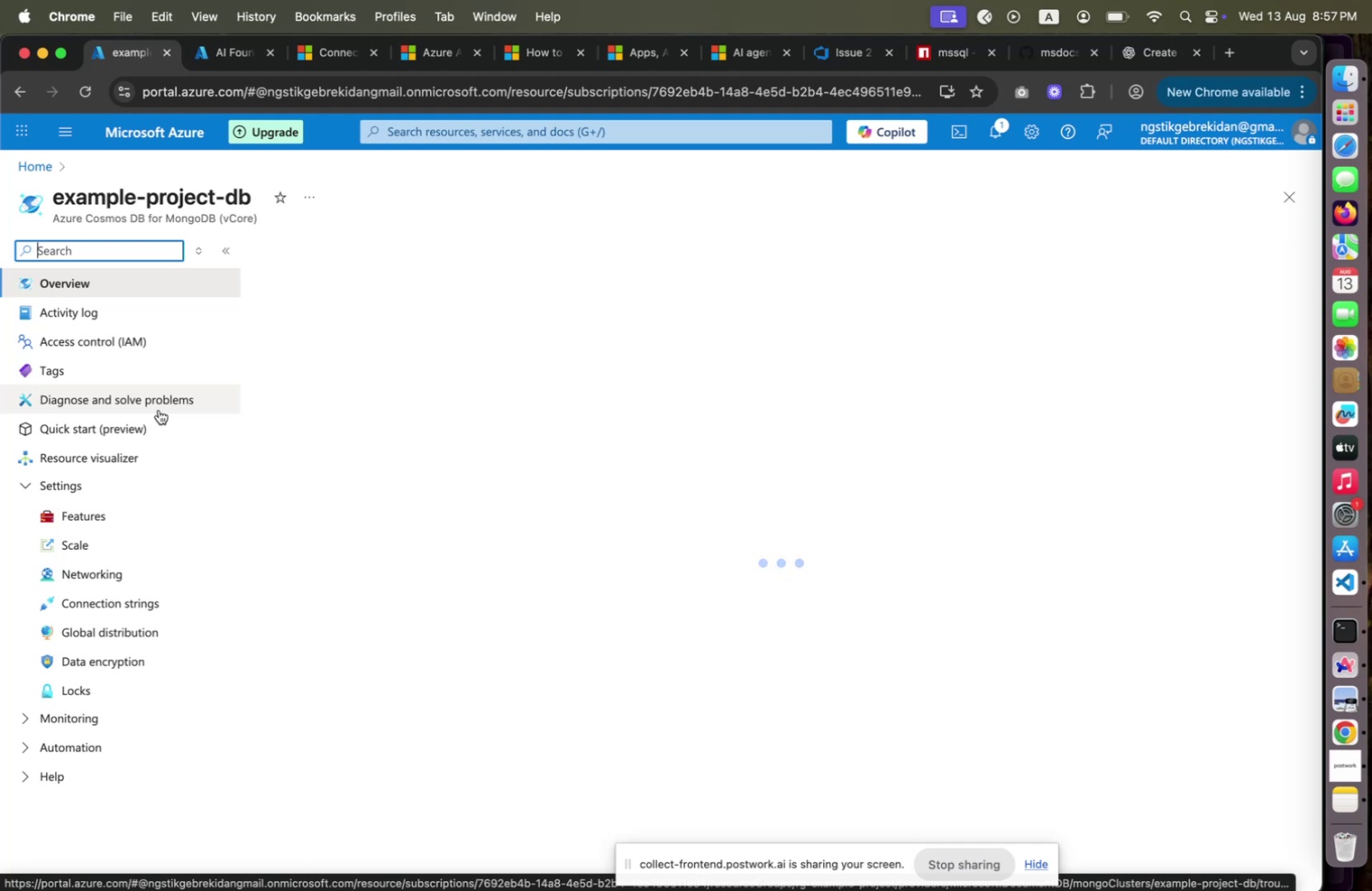 
wait(31.98)
 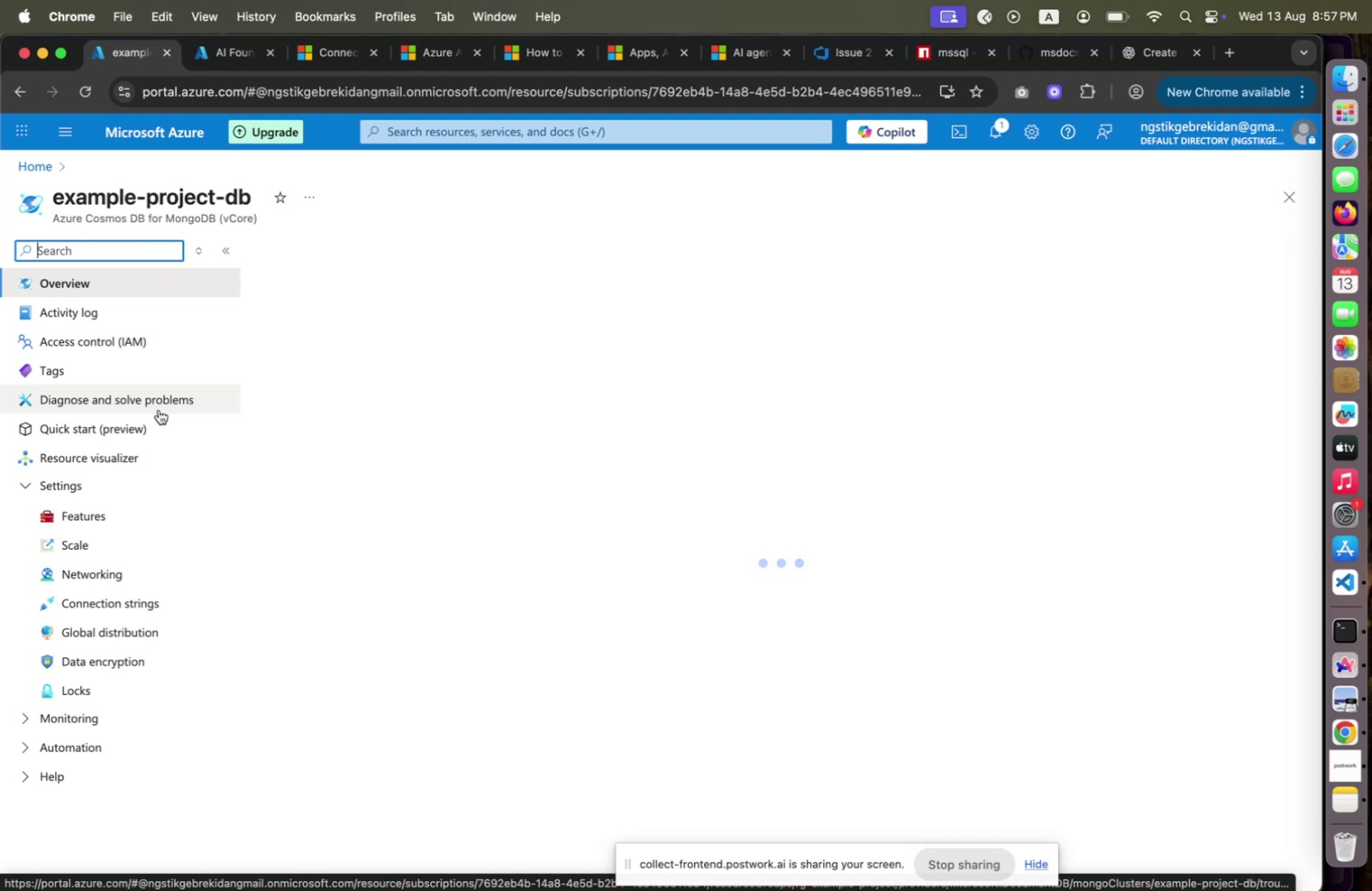 
left_click([134, 422])
 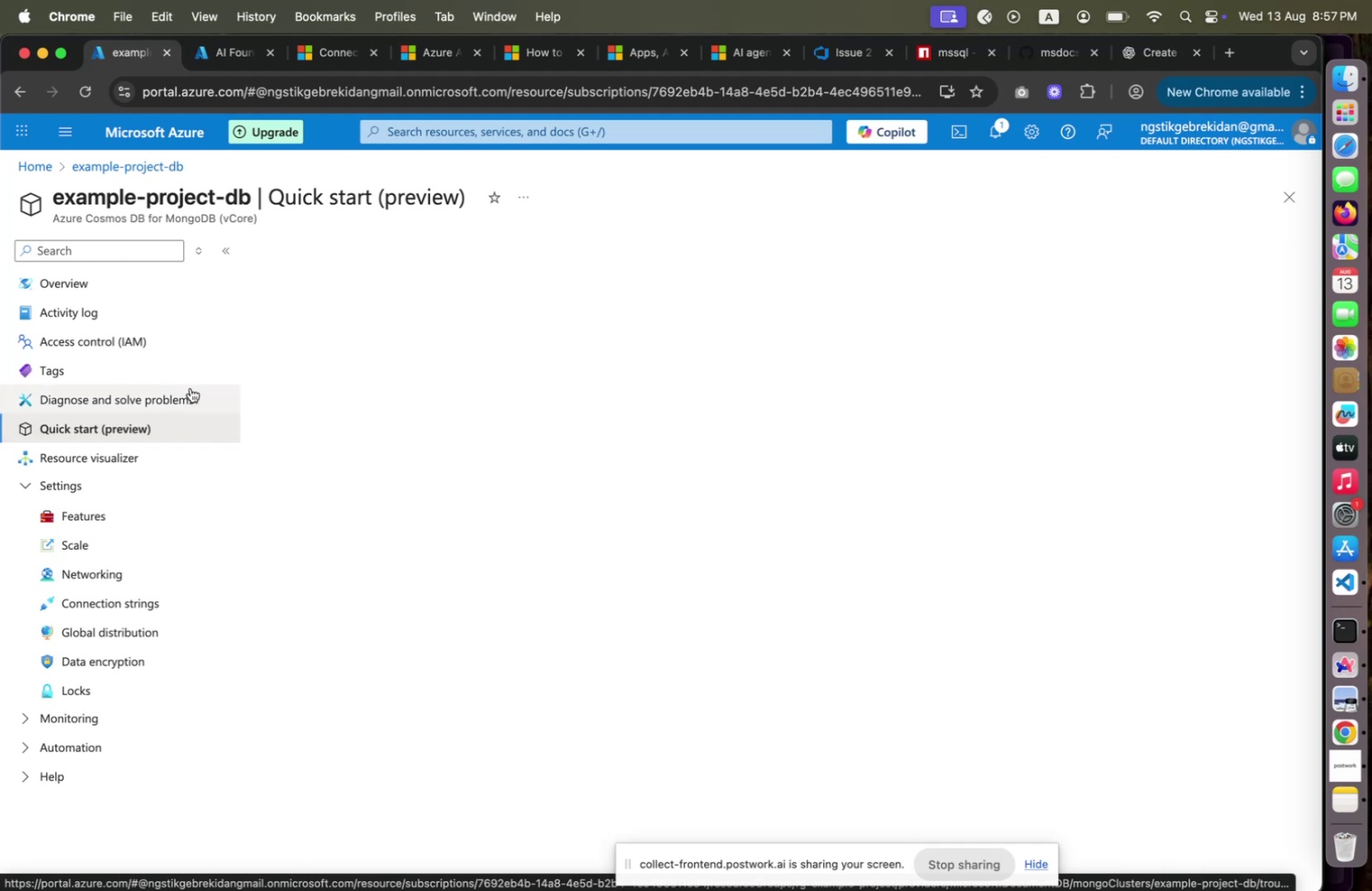 
wait(30.15)
 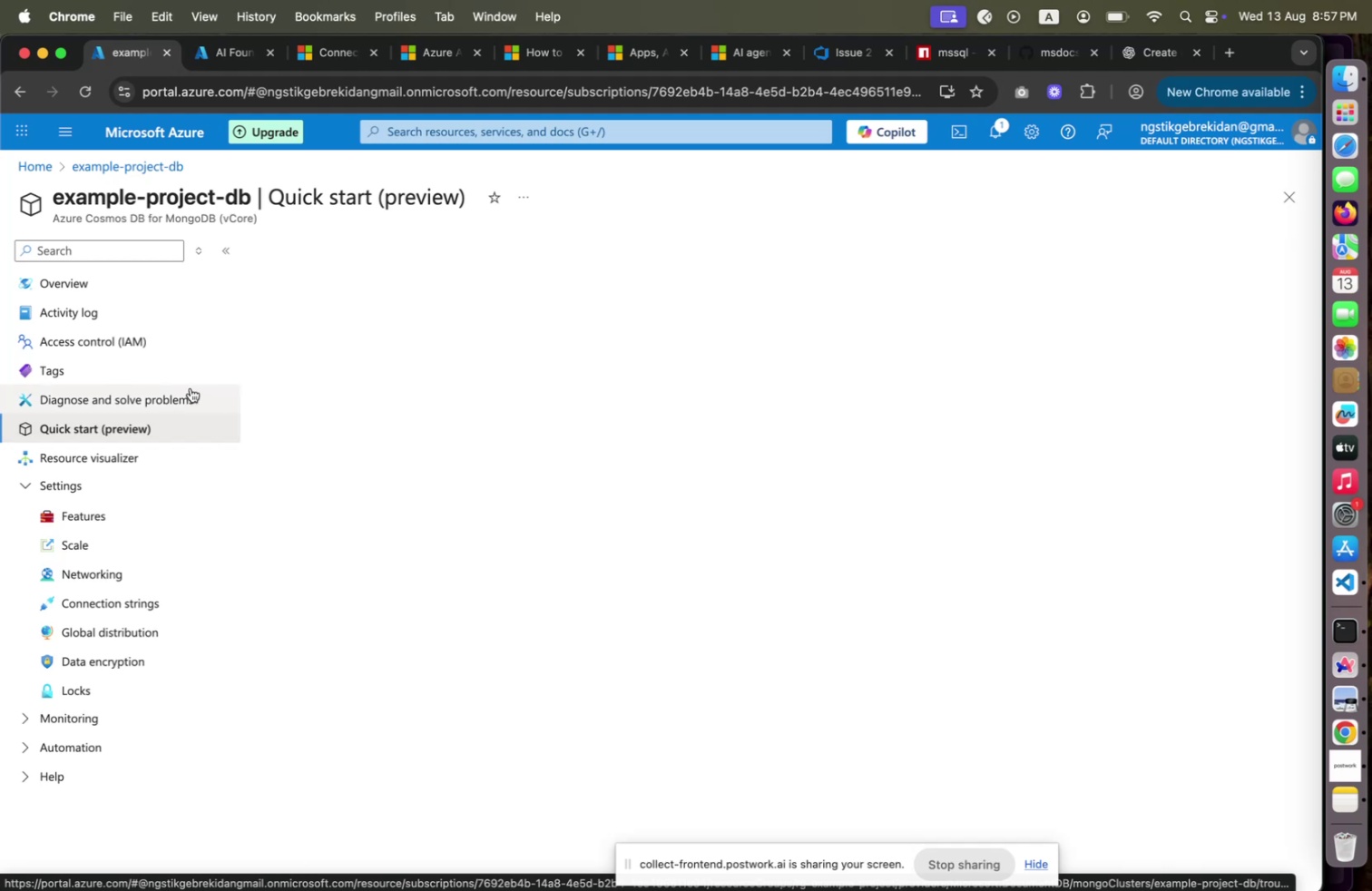 
left_click([193, 465])
 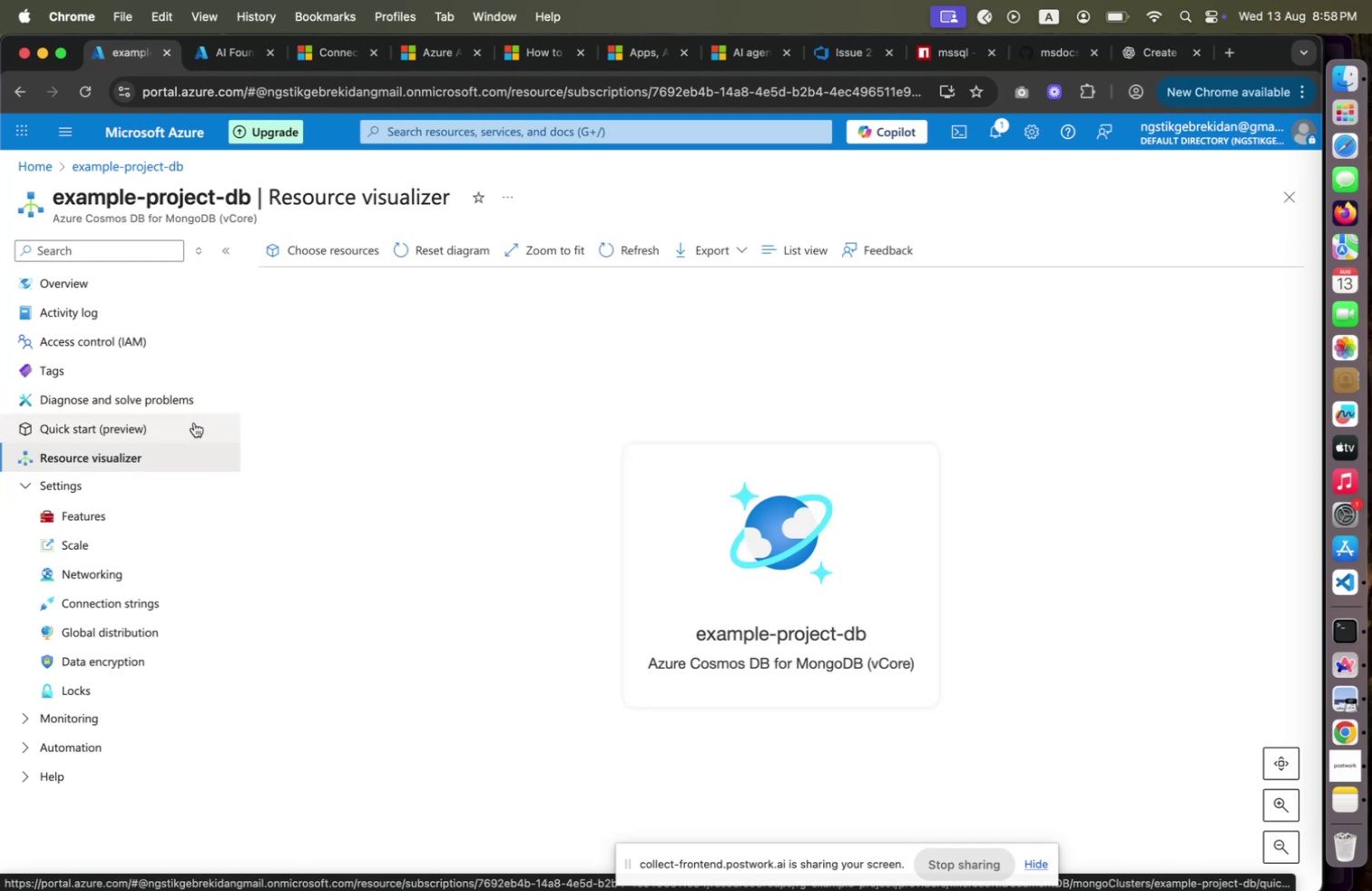 
wait(6.6)
 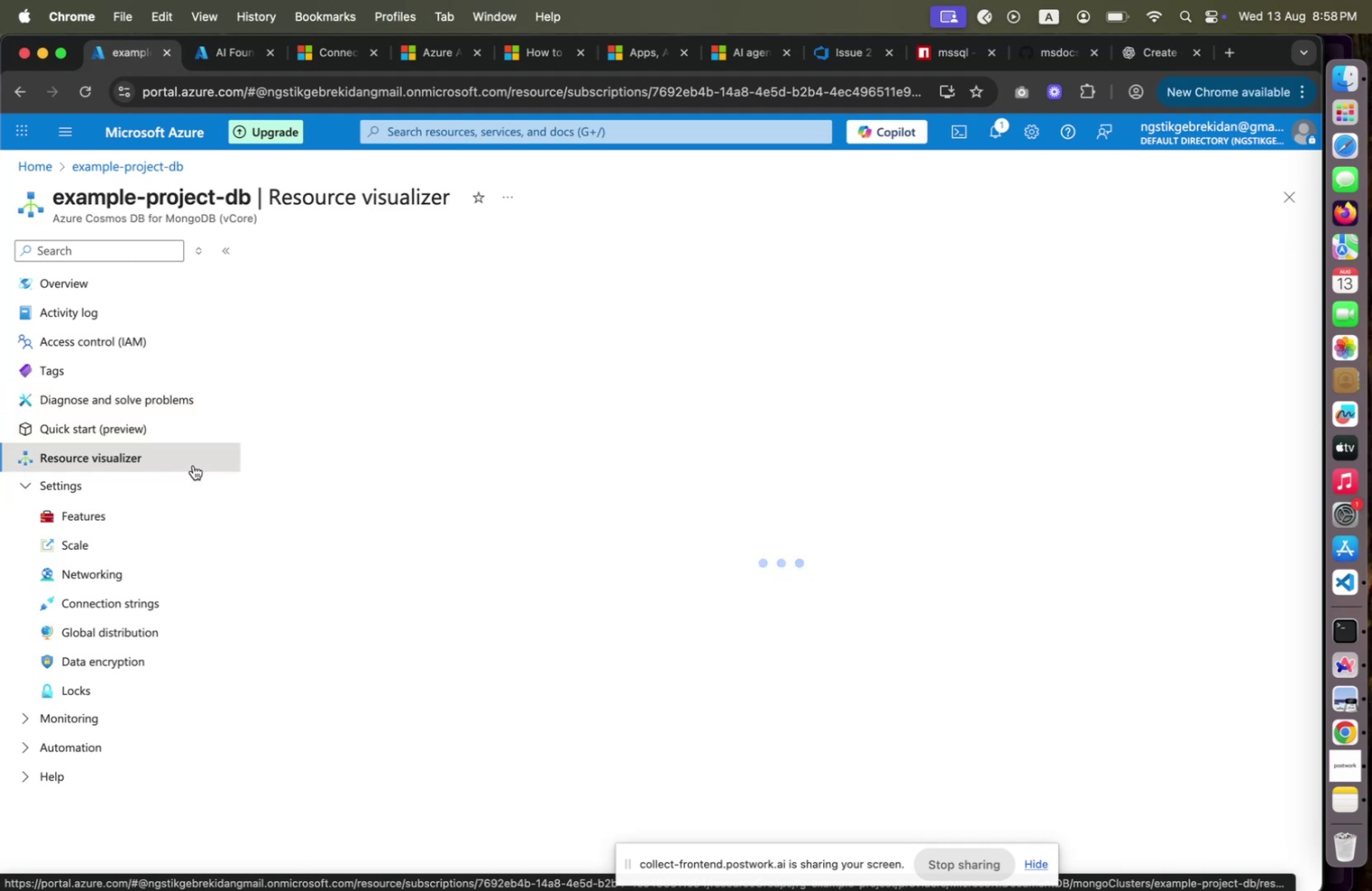 
left_click([177, 430])
 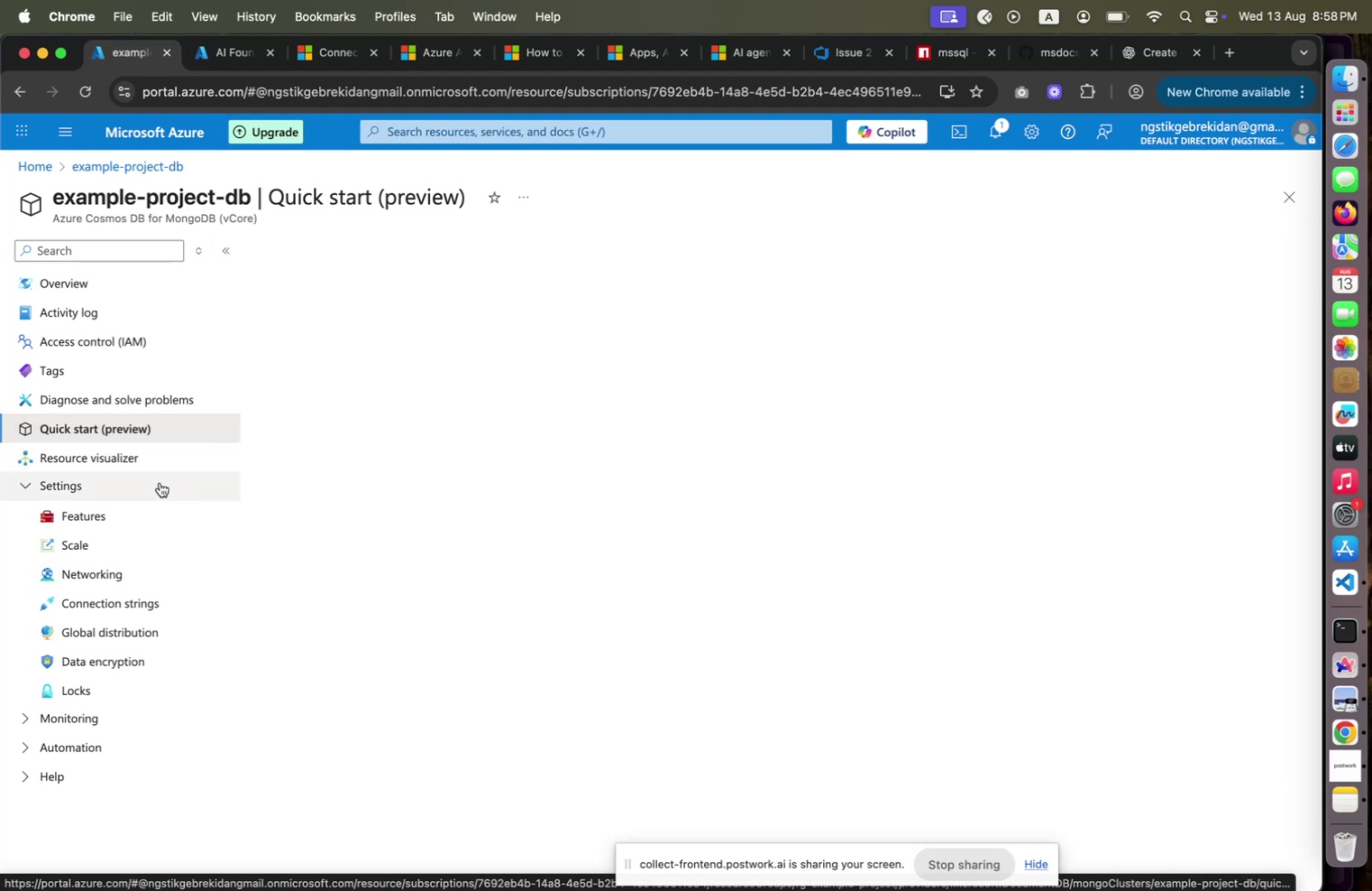 
left_click([130, 514])
 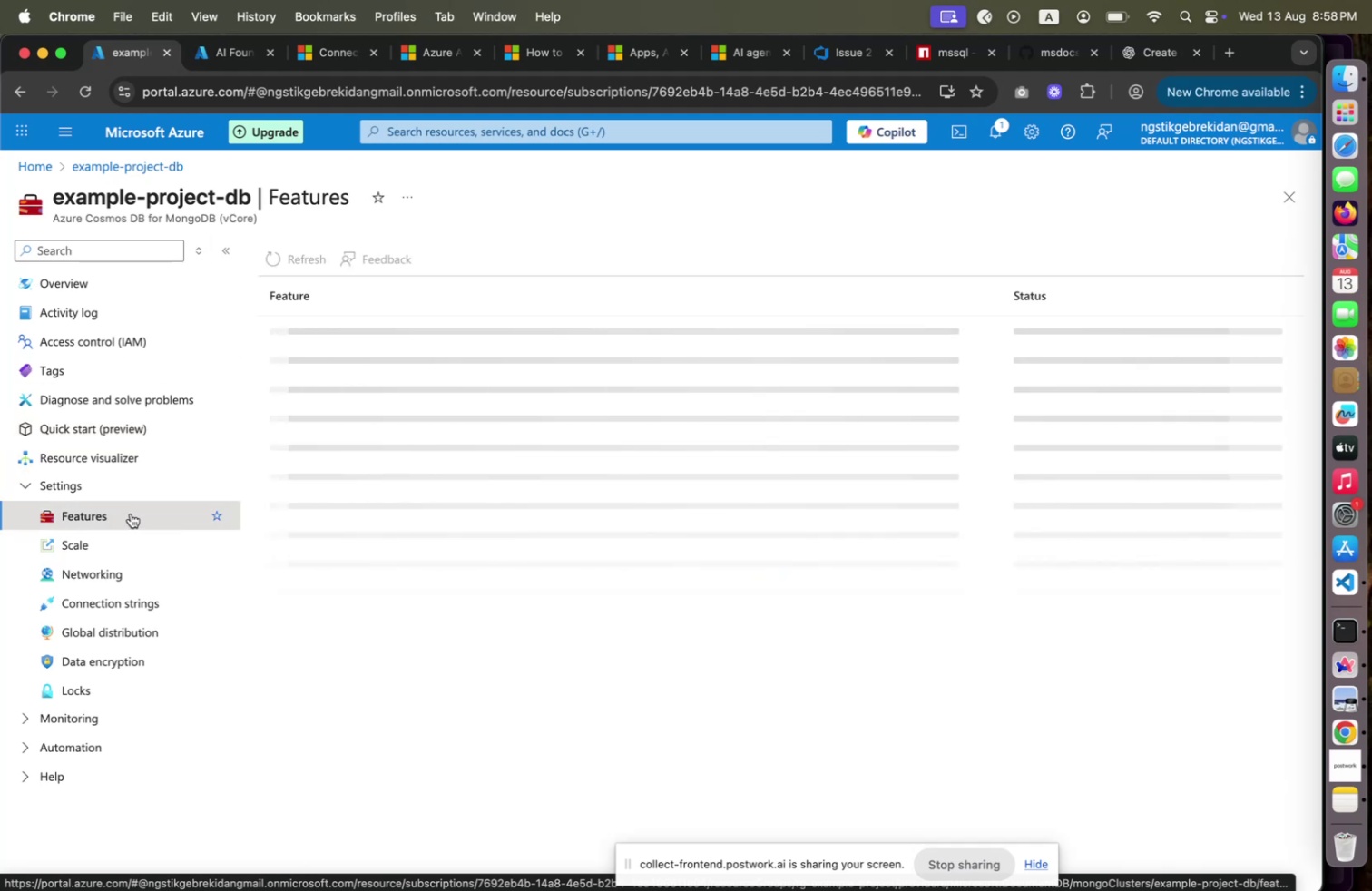 